 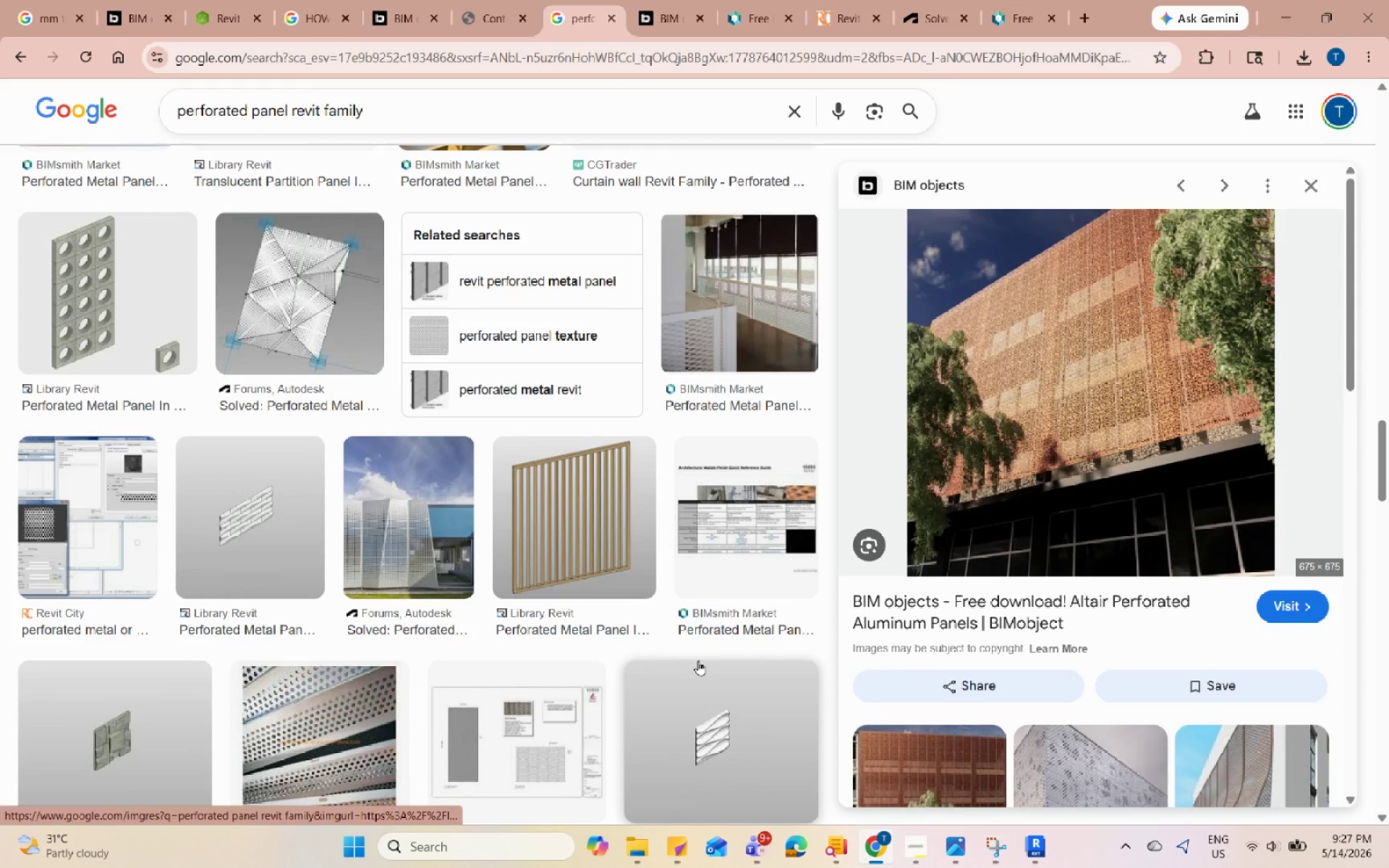 
scroll: coordinate [459, 524], scroll_direction: down, amount: 4.0
 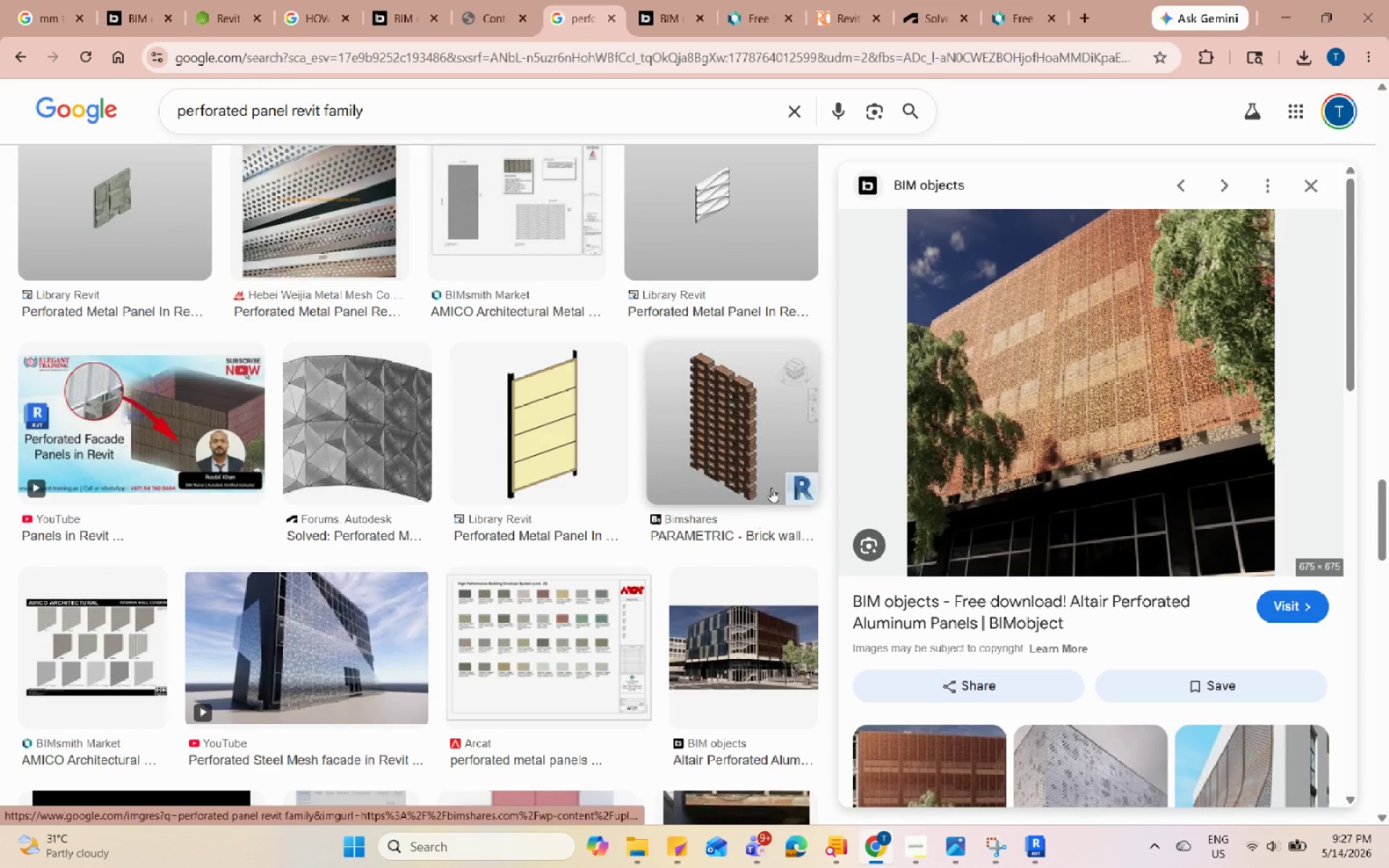 
left_click([771, 484])
 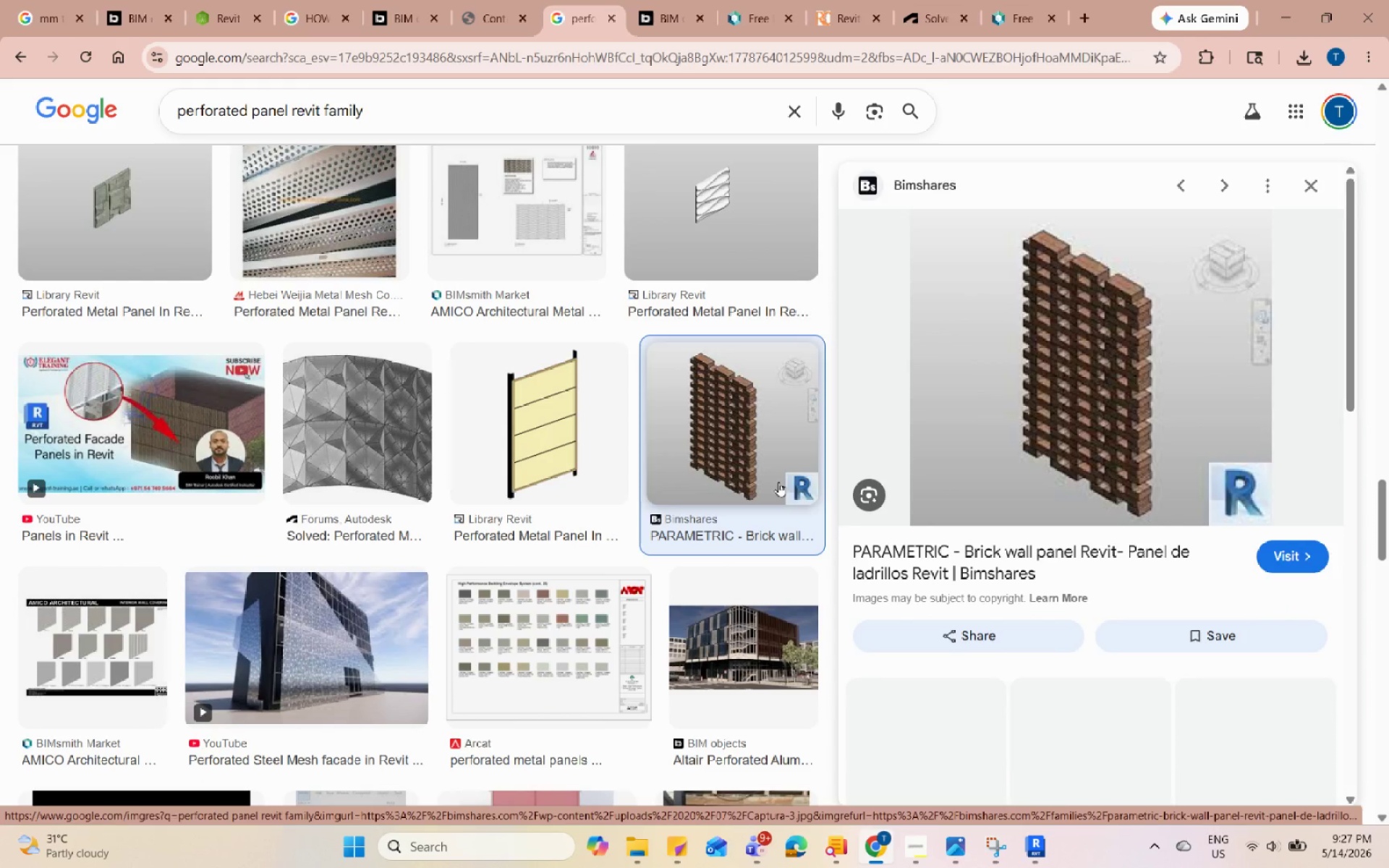 
scroll: coordinate [708, 524], scroll_direction: down, amount: 11.0
 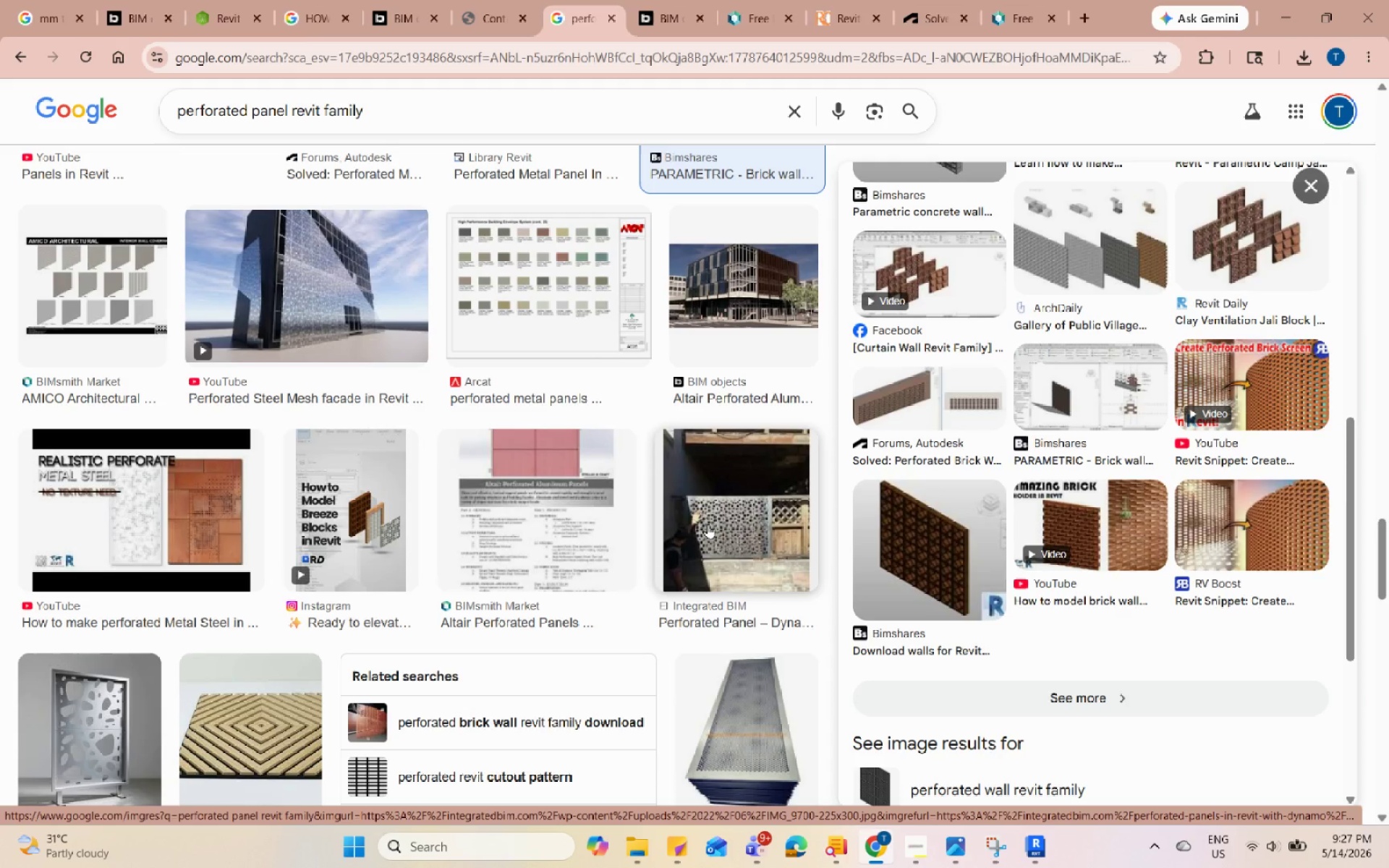 
scroll: coordinate [700, 524], scroll_direction: up, amount: 45.0
 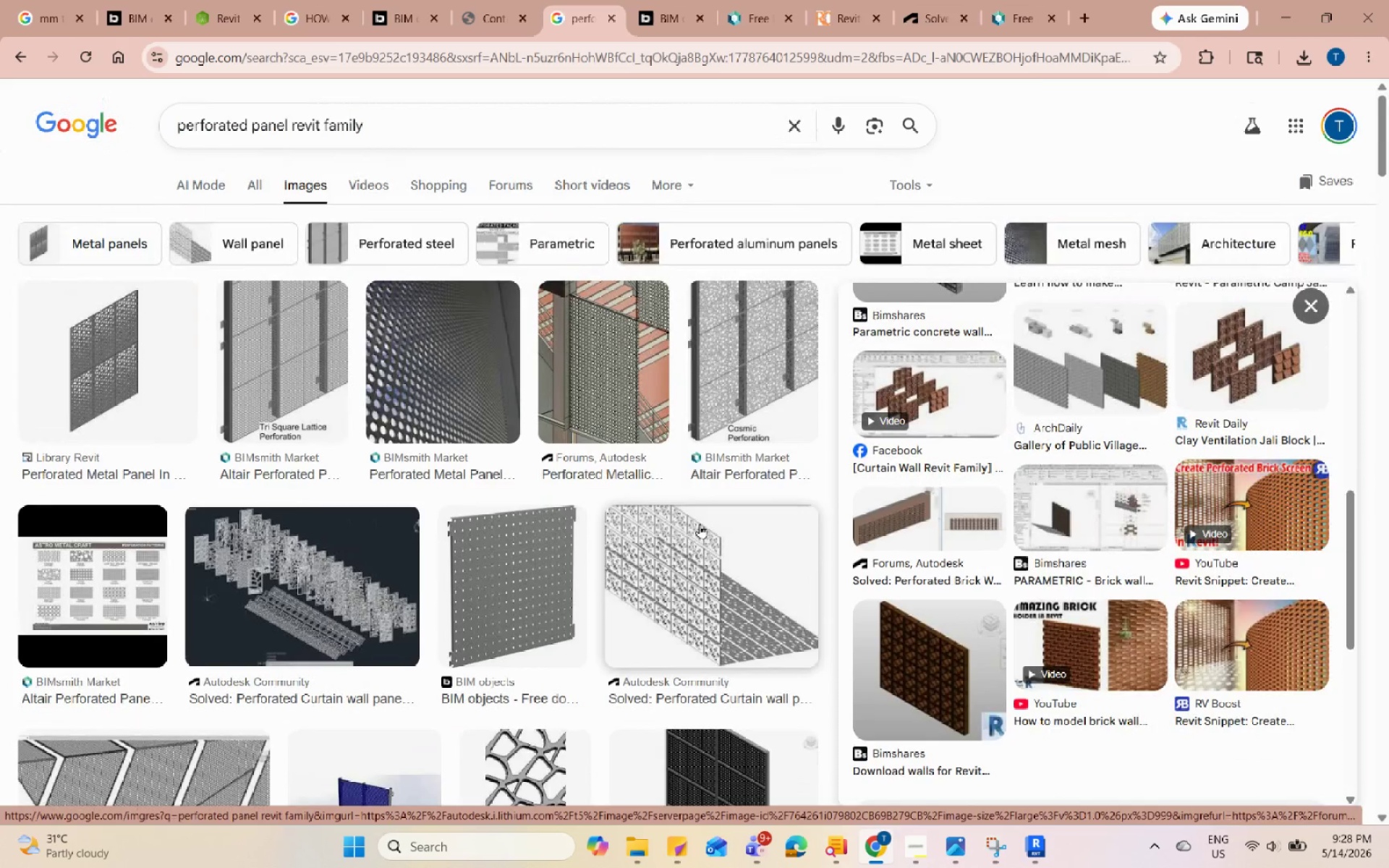 
scroll: coordinate [700, 524], scroll_direction: down, amount: 2.0
 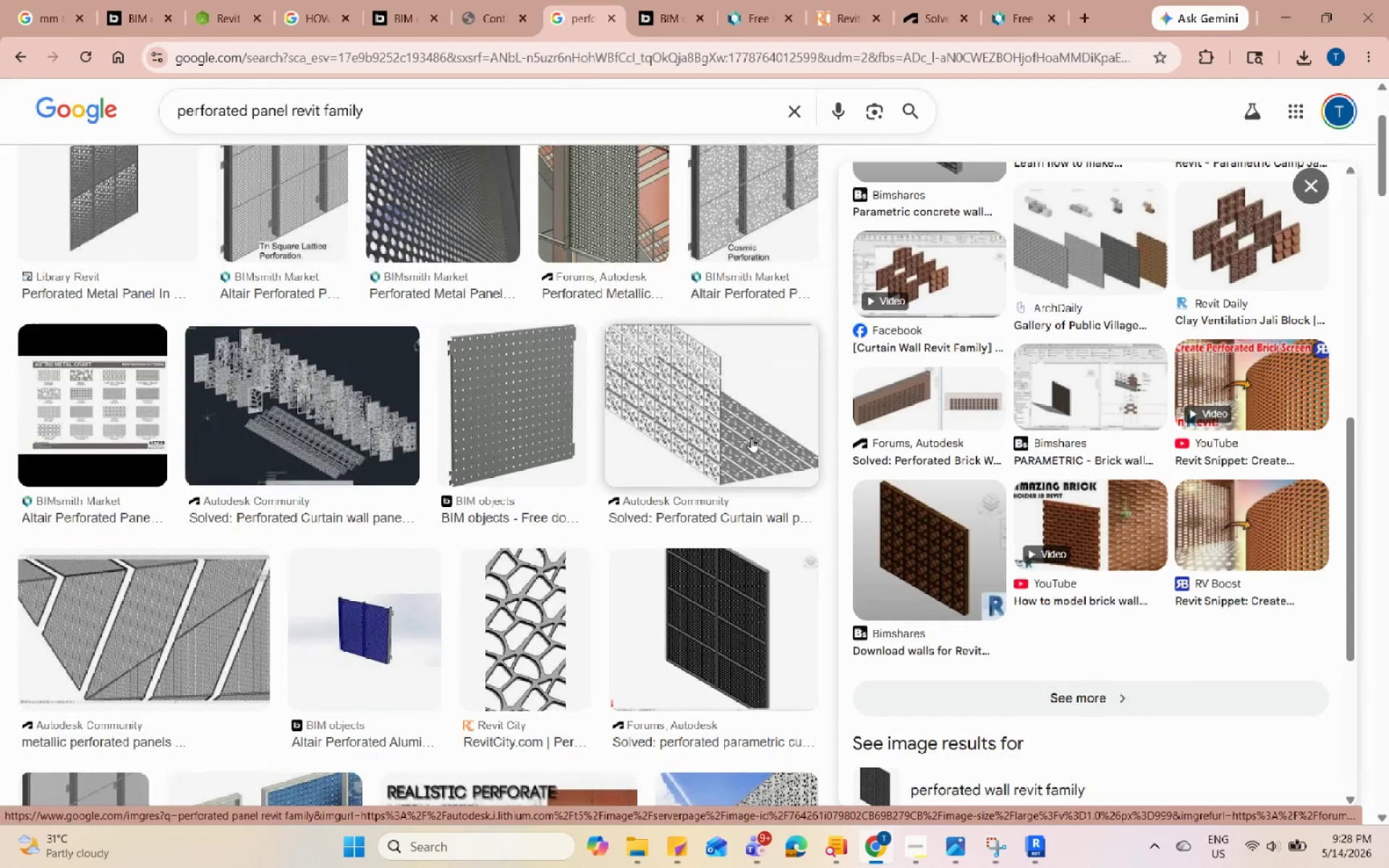 
left_click([751, 438])
 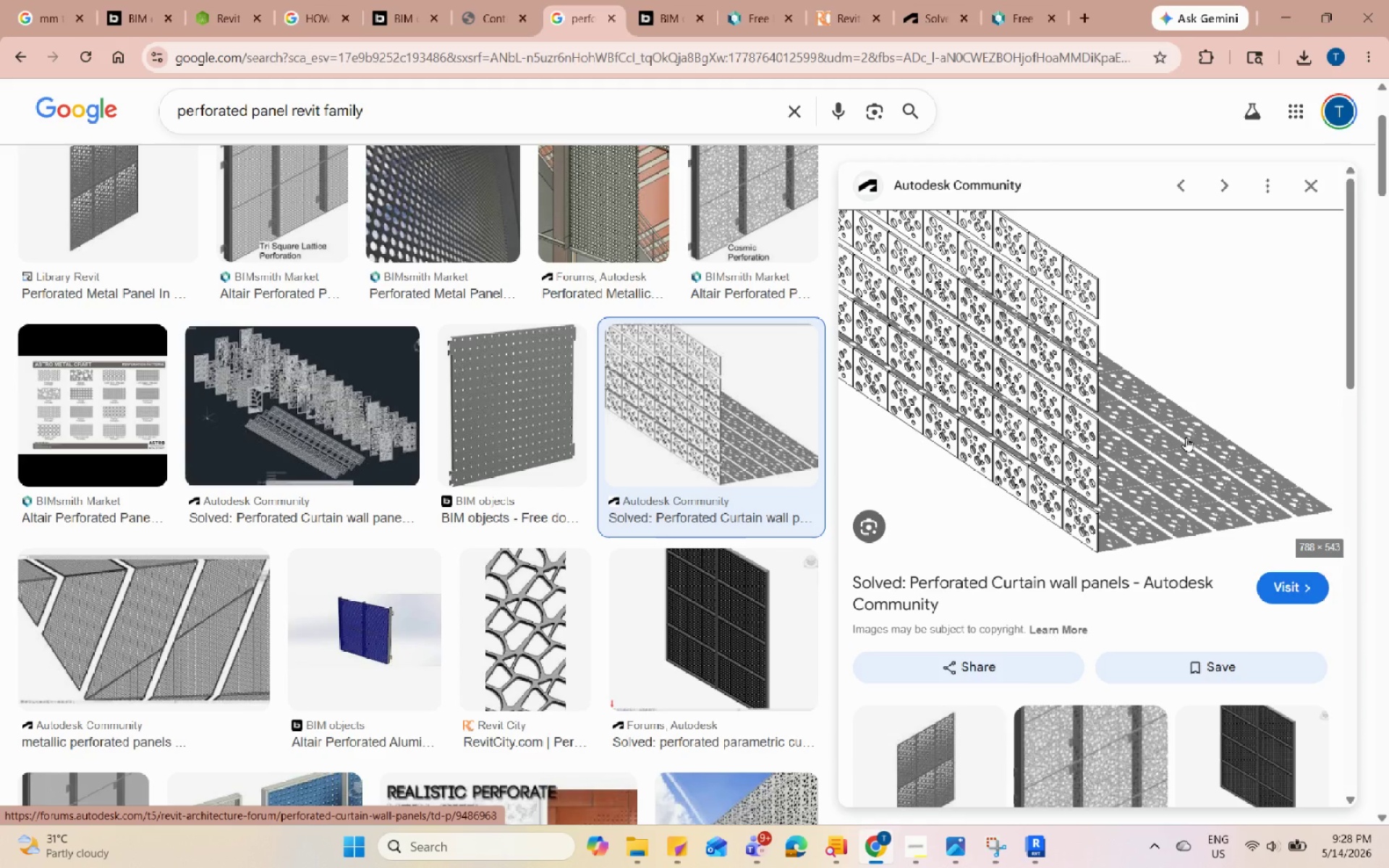 
left_click([1186, 437])
 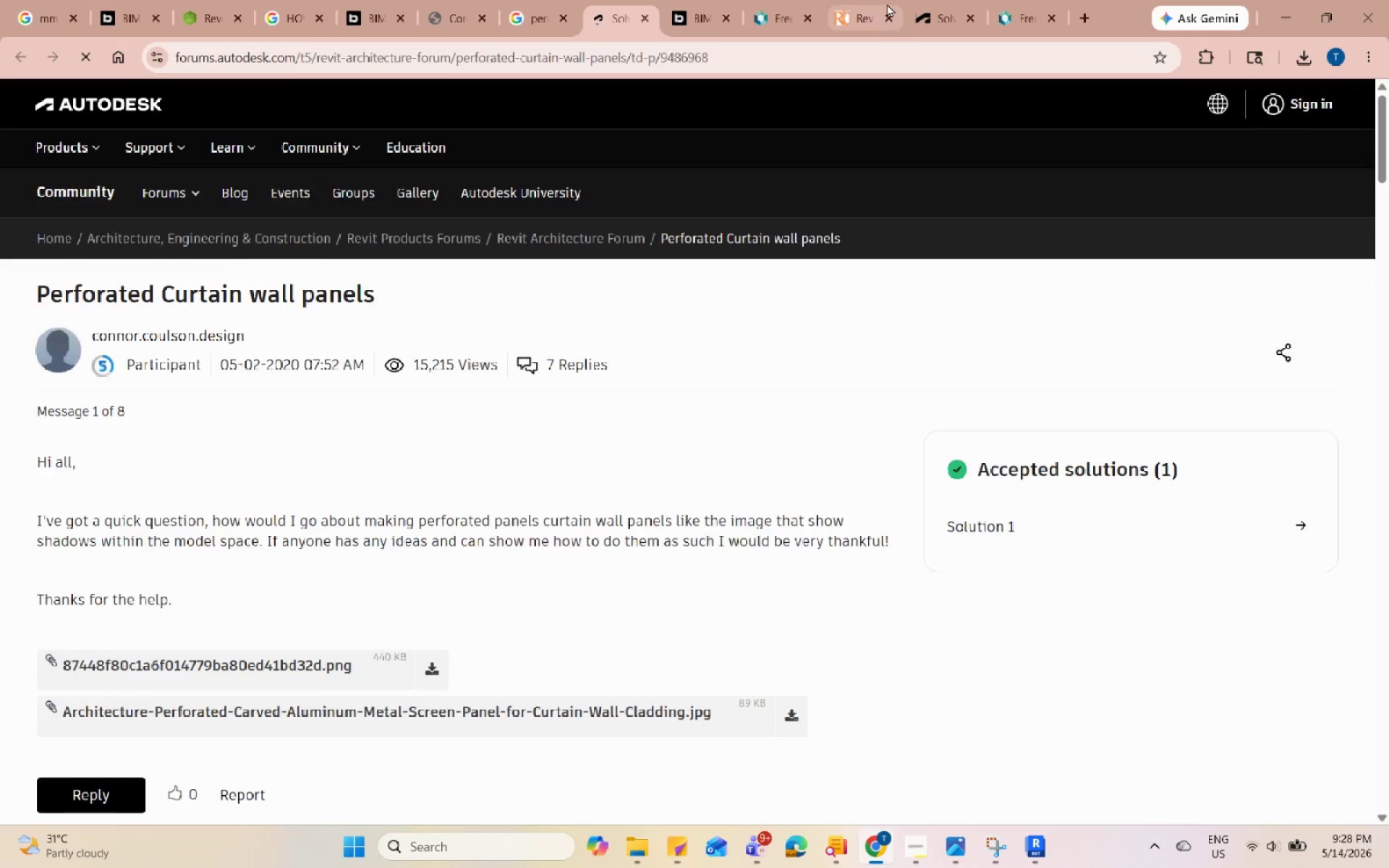 
double_click([888, 20])
 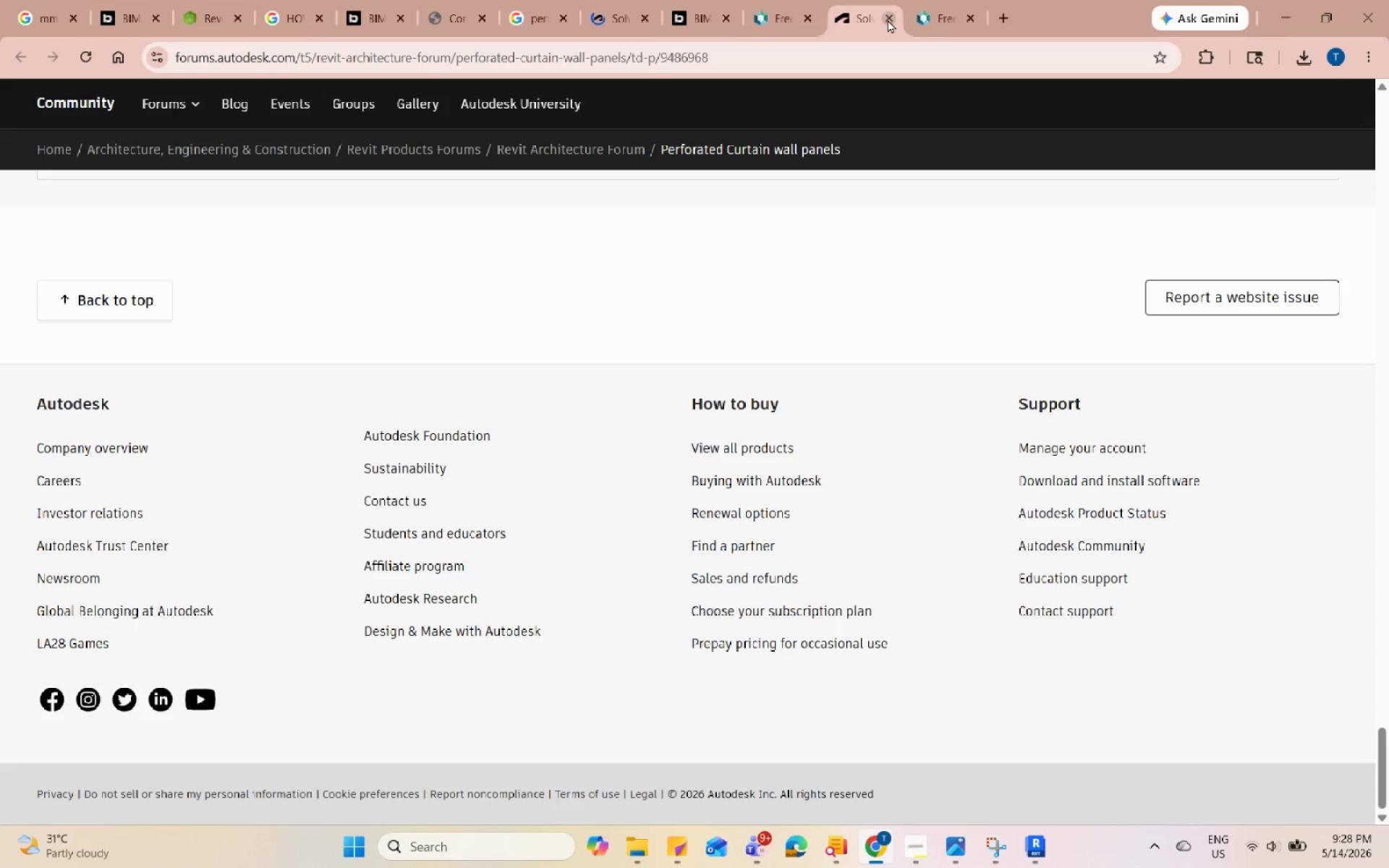 
left_click([888, 20])
 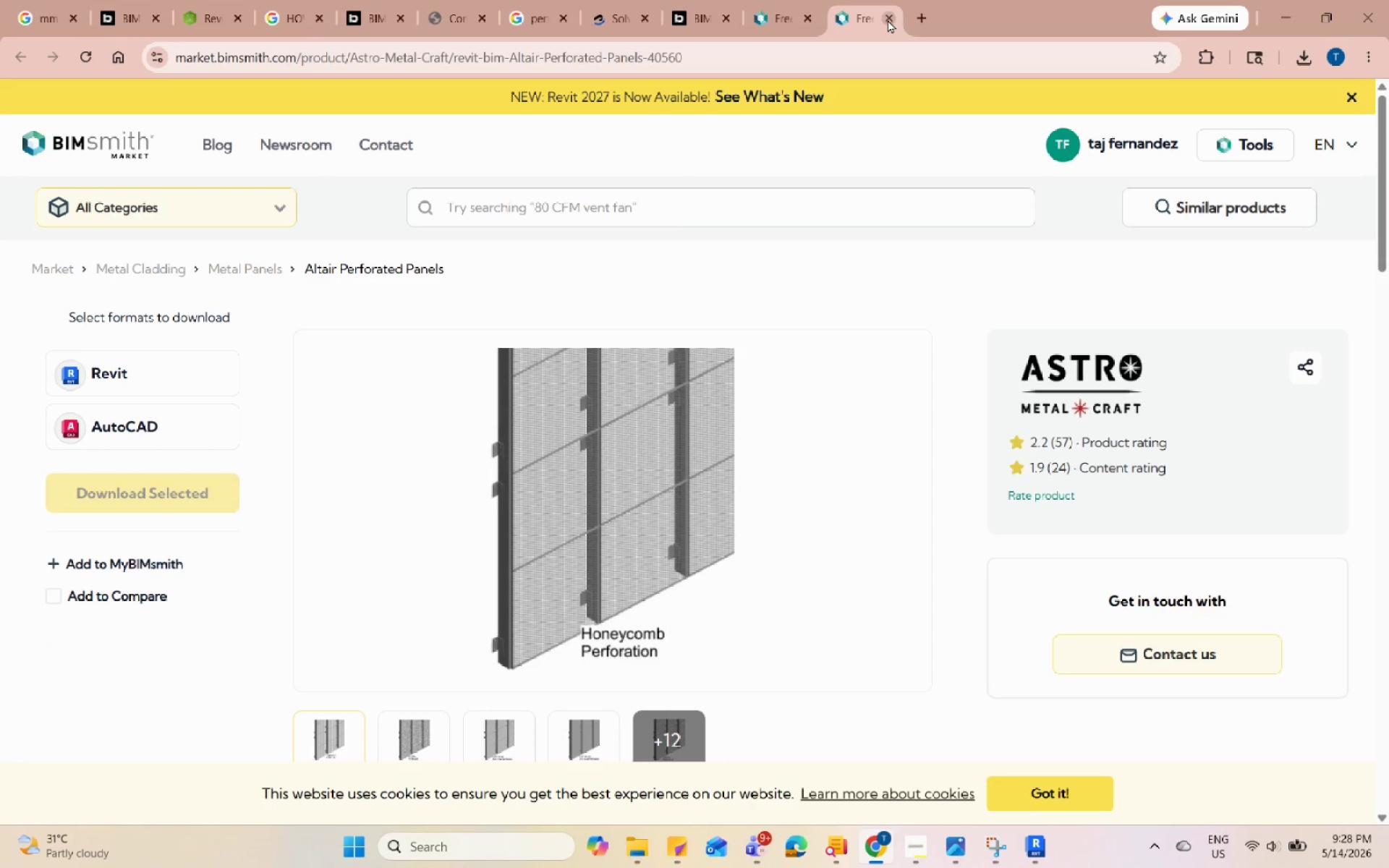 
left_click([888, 20])
 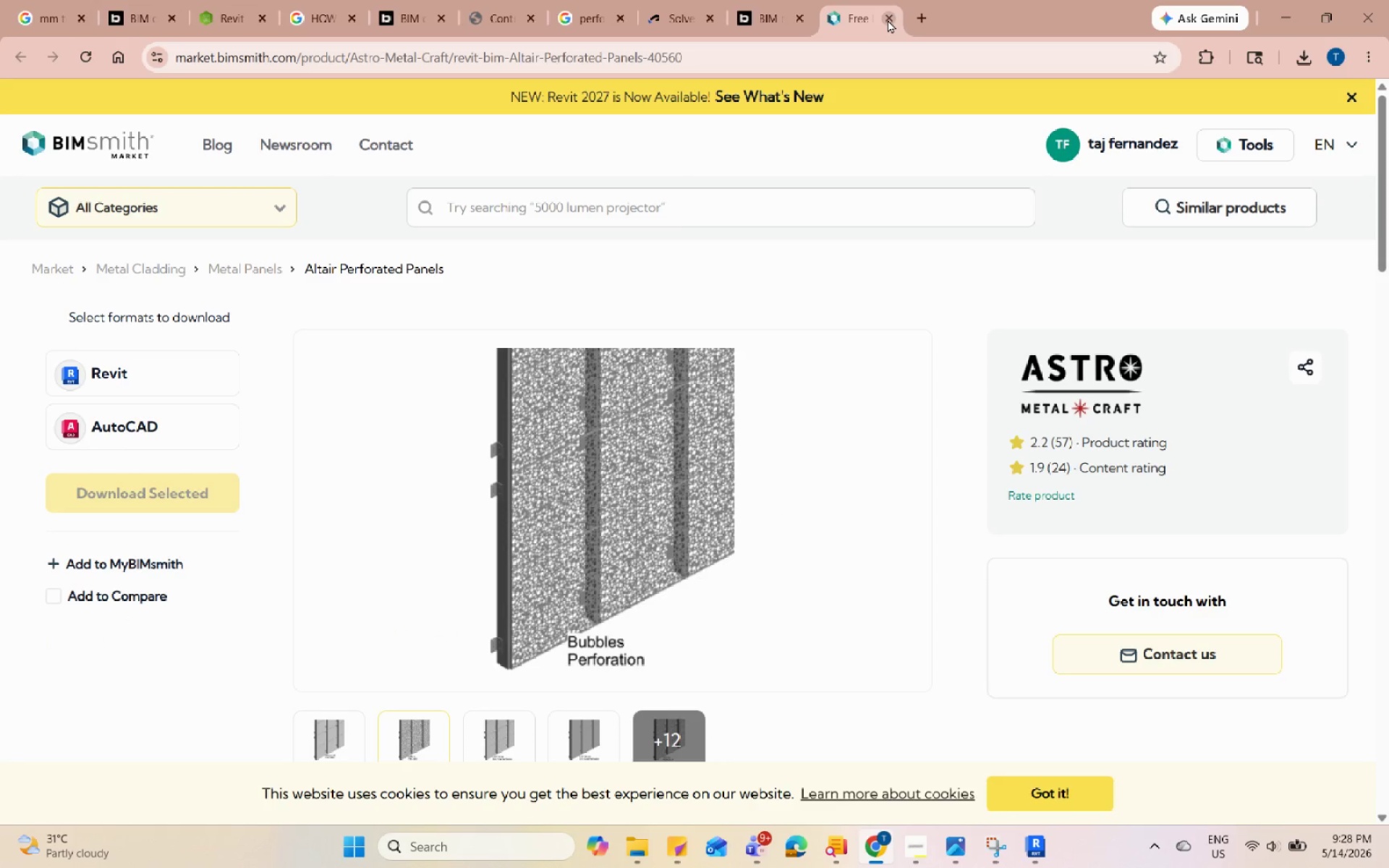 
left_click([888, 20])
 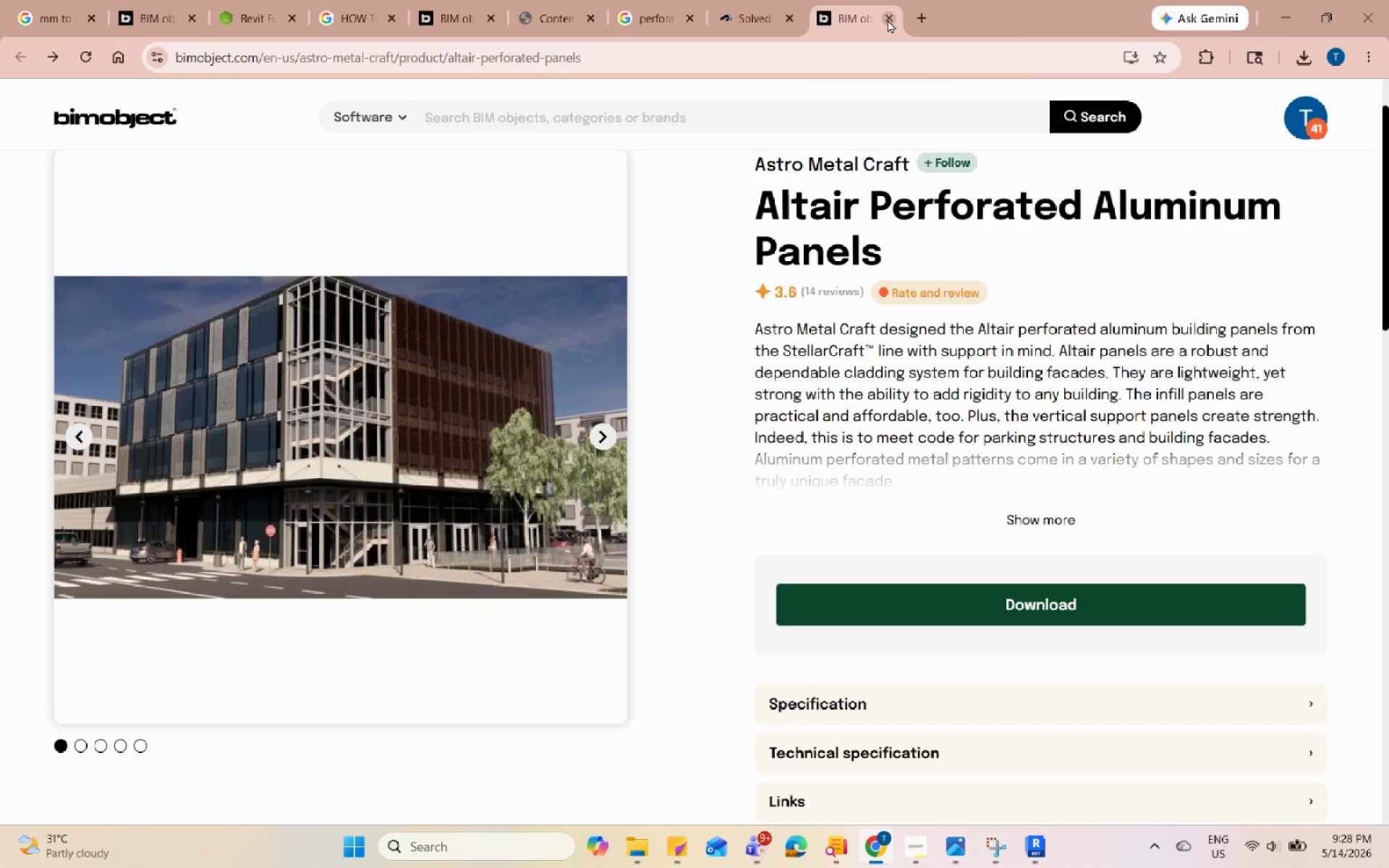 
left_click([756, 3])
 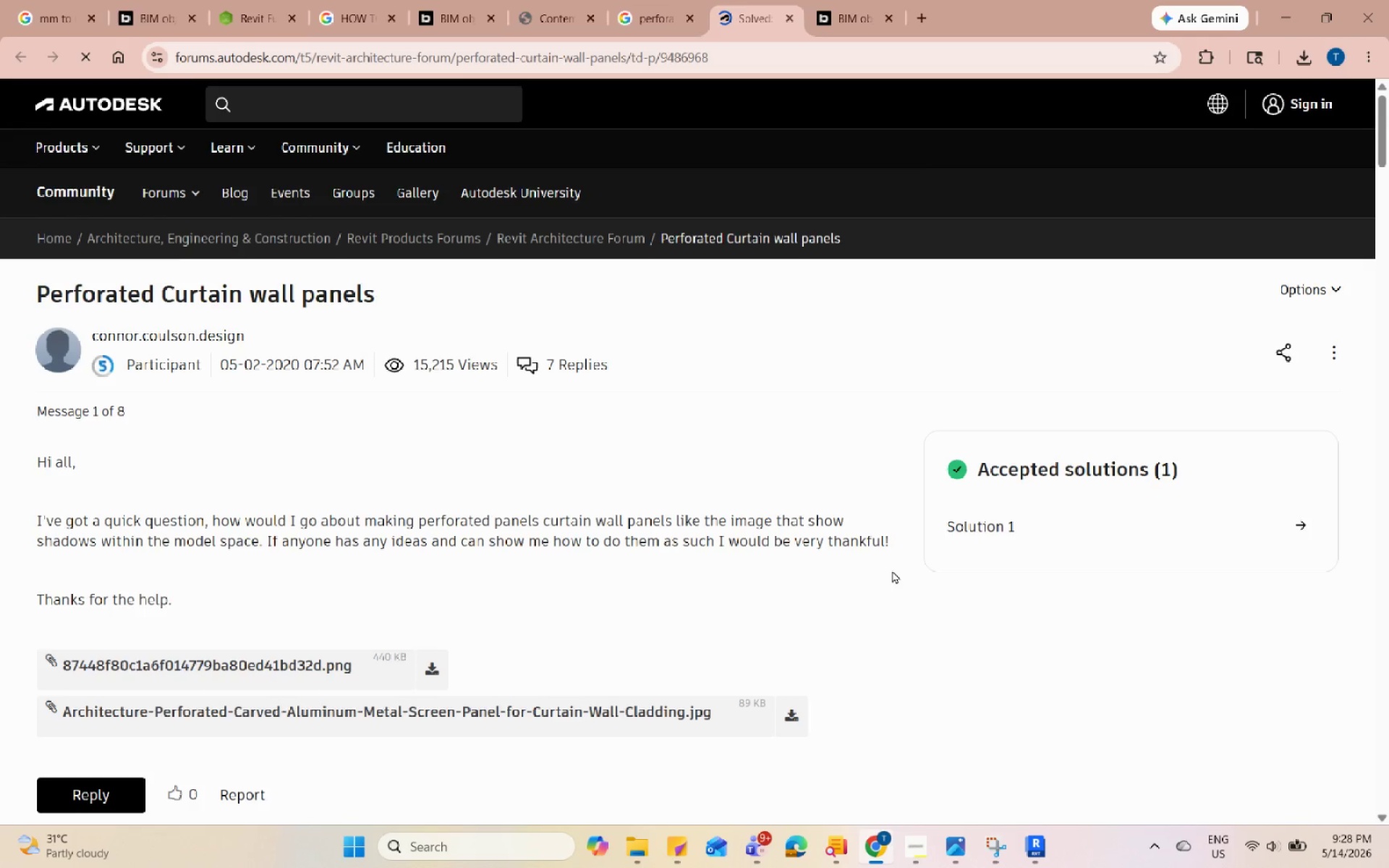 
scroll: coordinate [892, 571], scroll_direction: down, amount: 1.0
 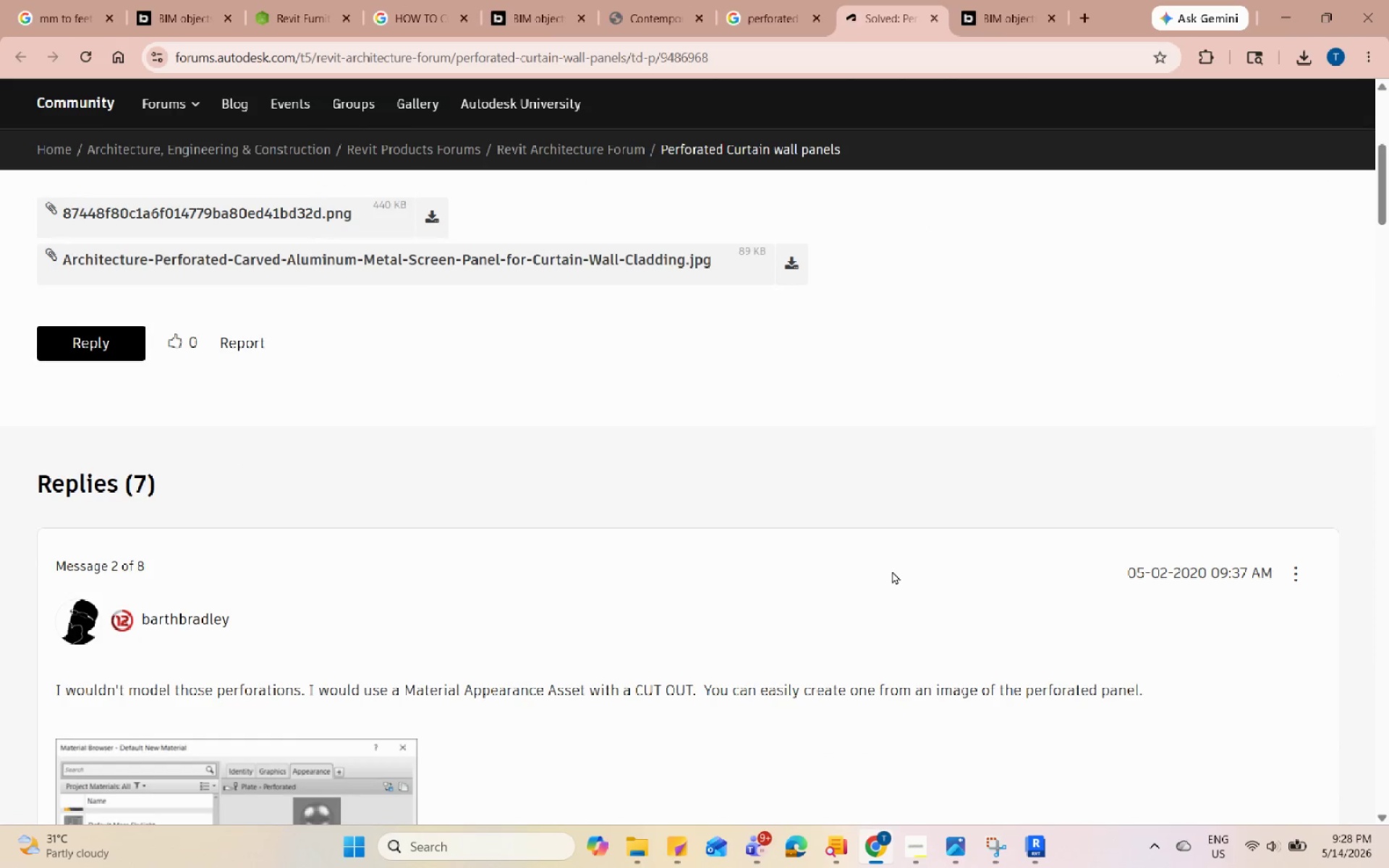 
left_click([771, 0])
 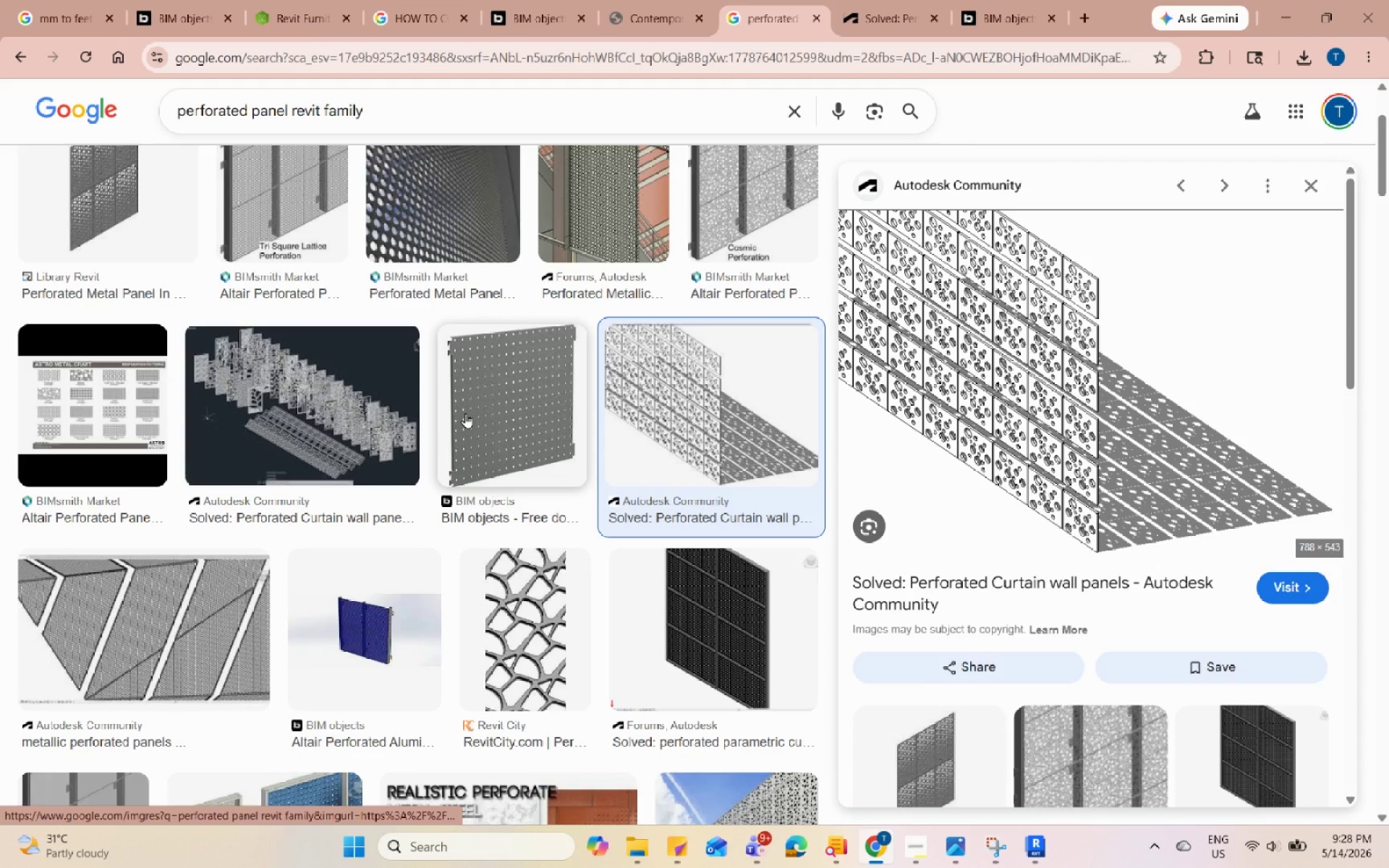 
scroll: coordinate [892, 571], scroll_direction: up, amount: 6.0
 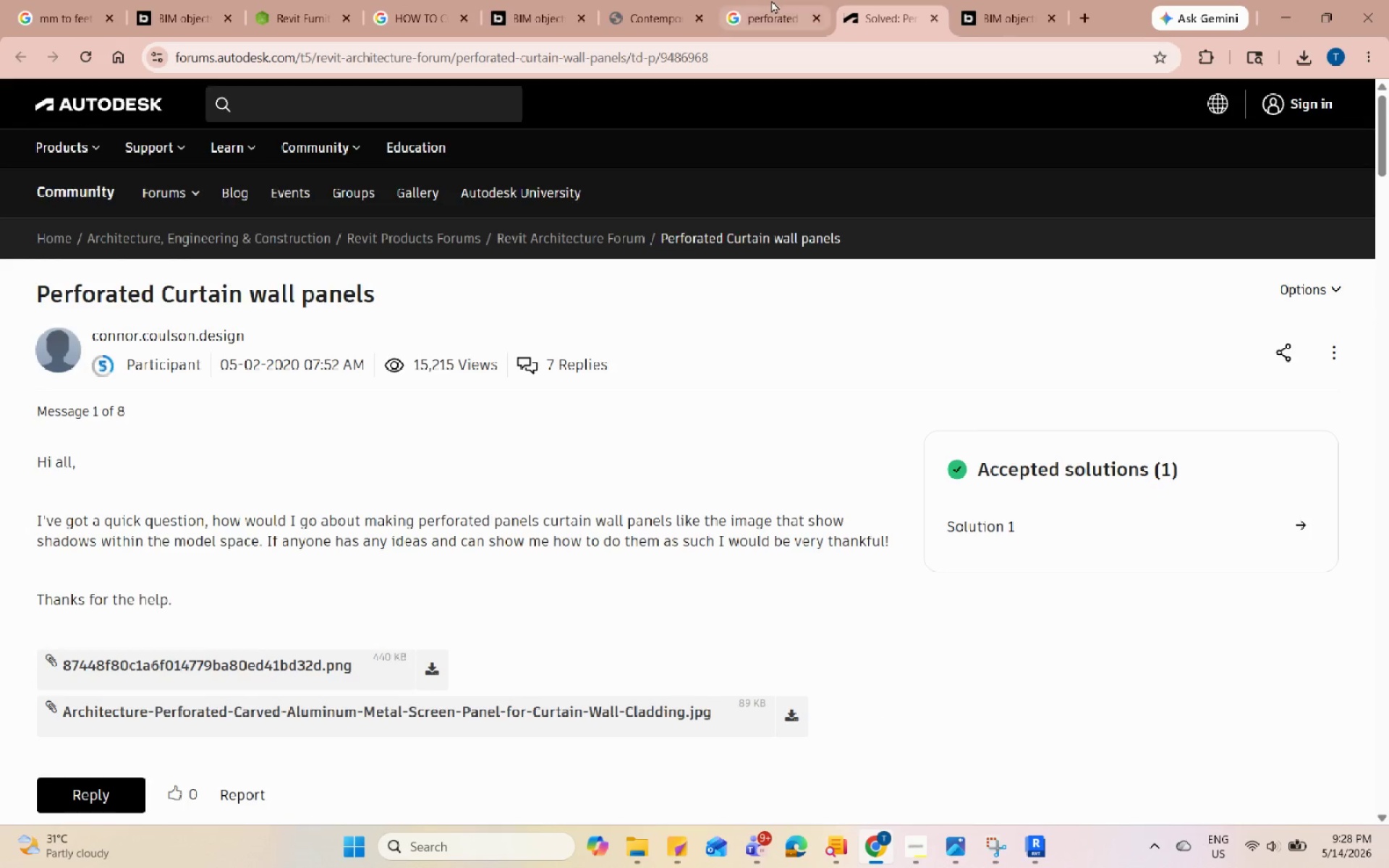 
scroll: coordinate [465, 413], scroll_direction: down, amount: 2.0
 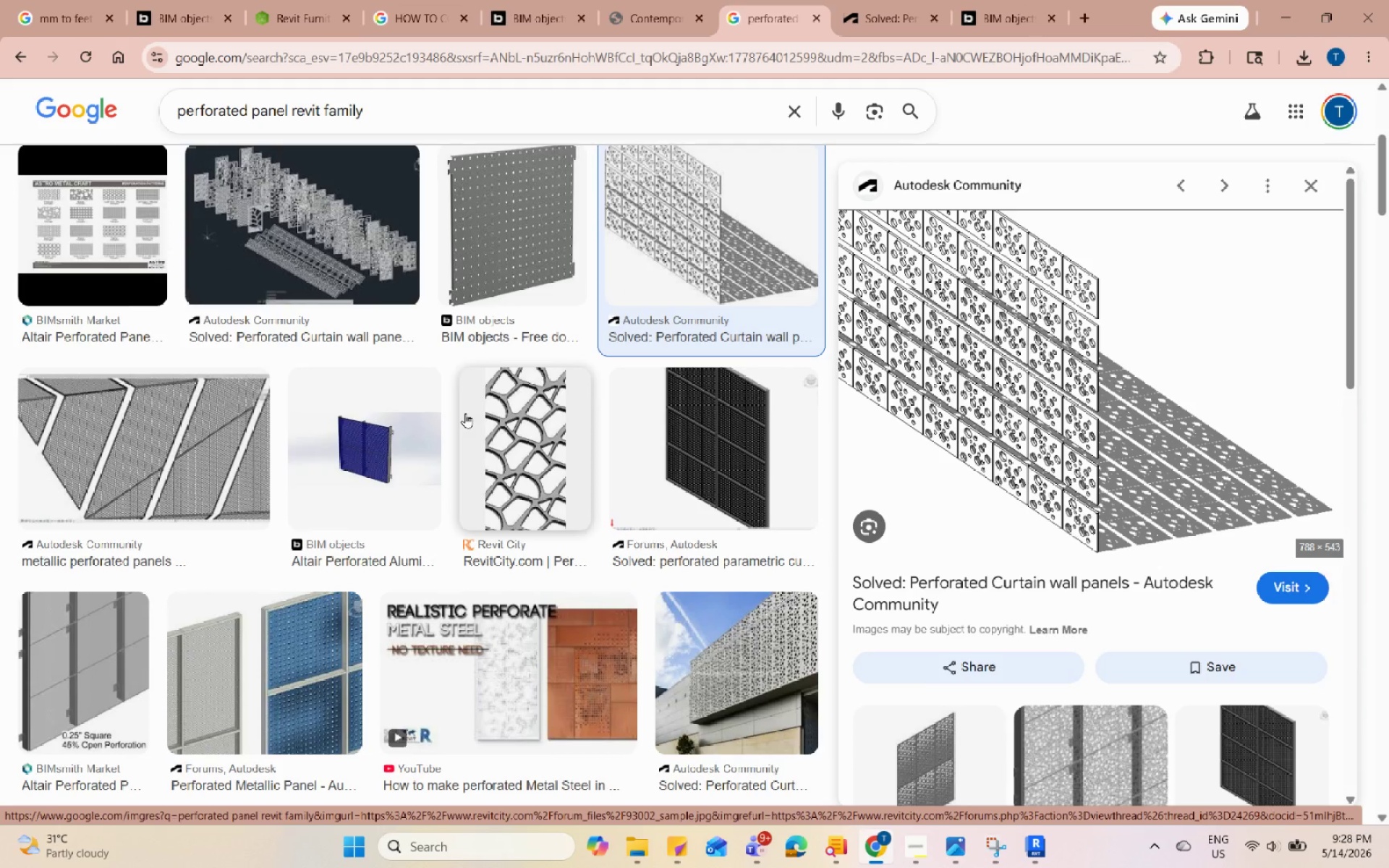 
left_click([731, 517])
 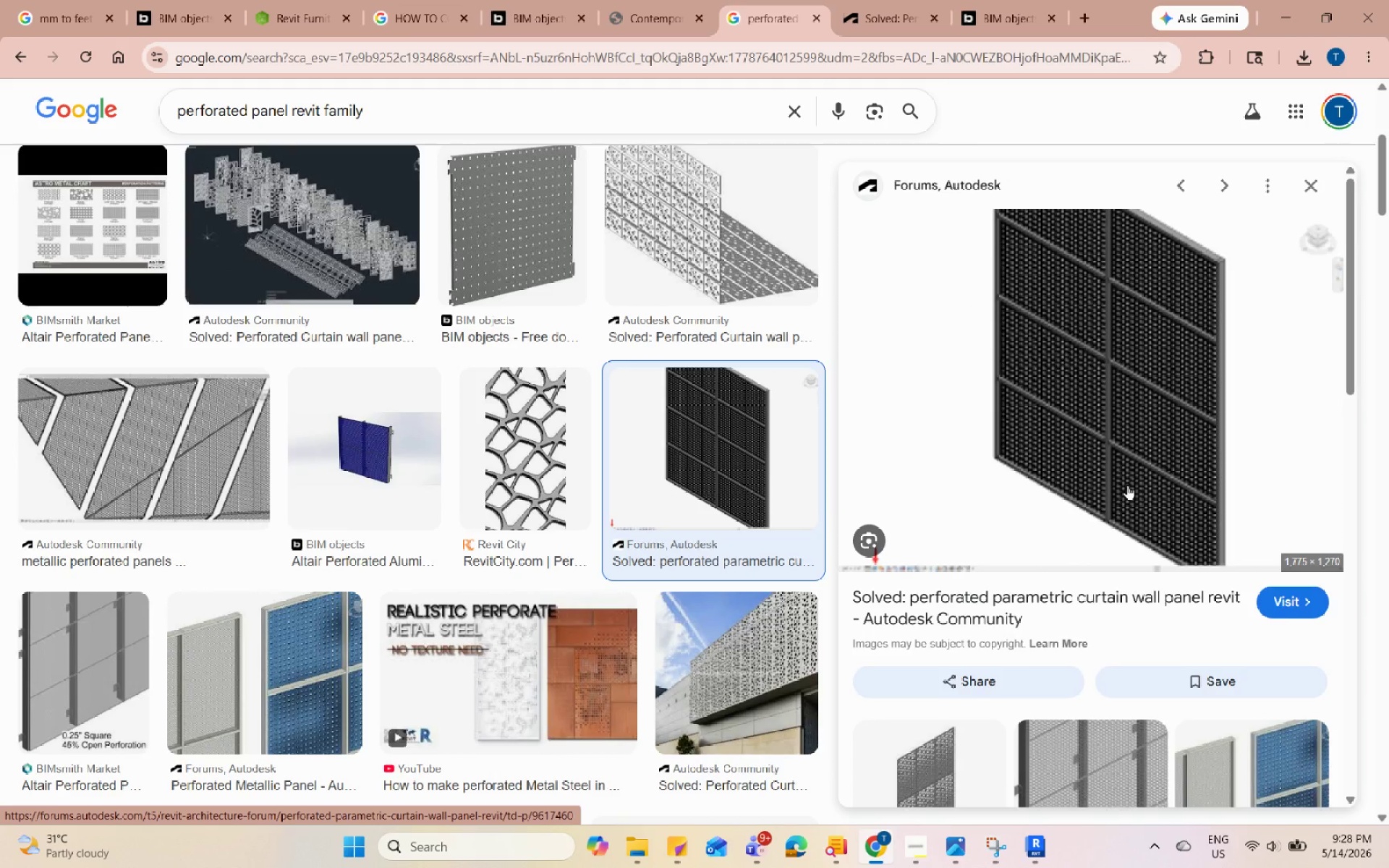 
left_click([1127, 485])
 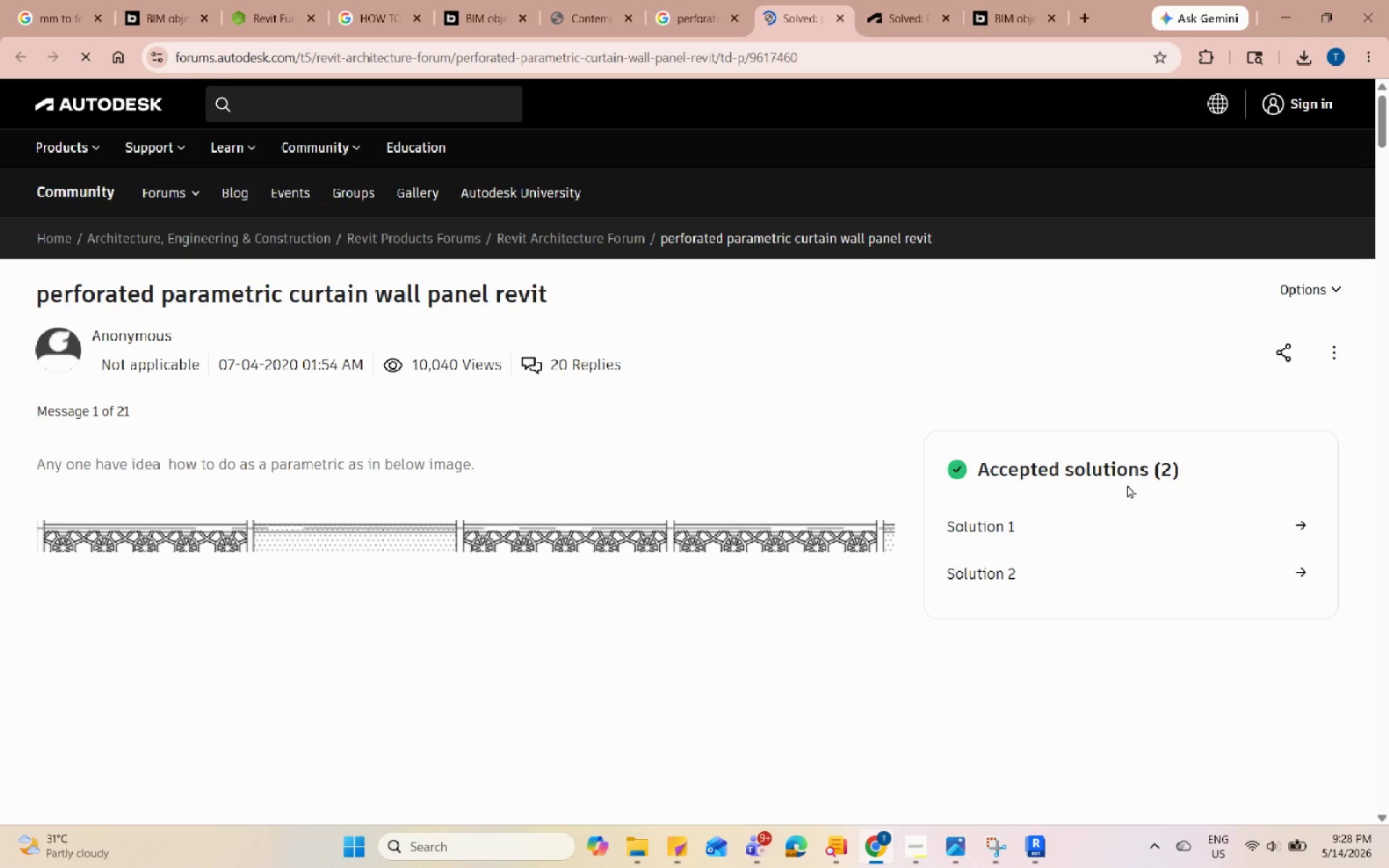 
scroll: coordinate [839, 549], scroll_direction: down, amount: 59.0
 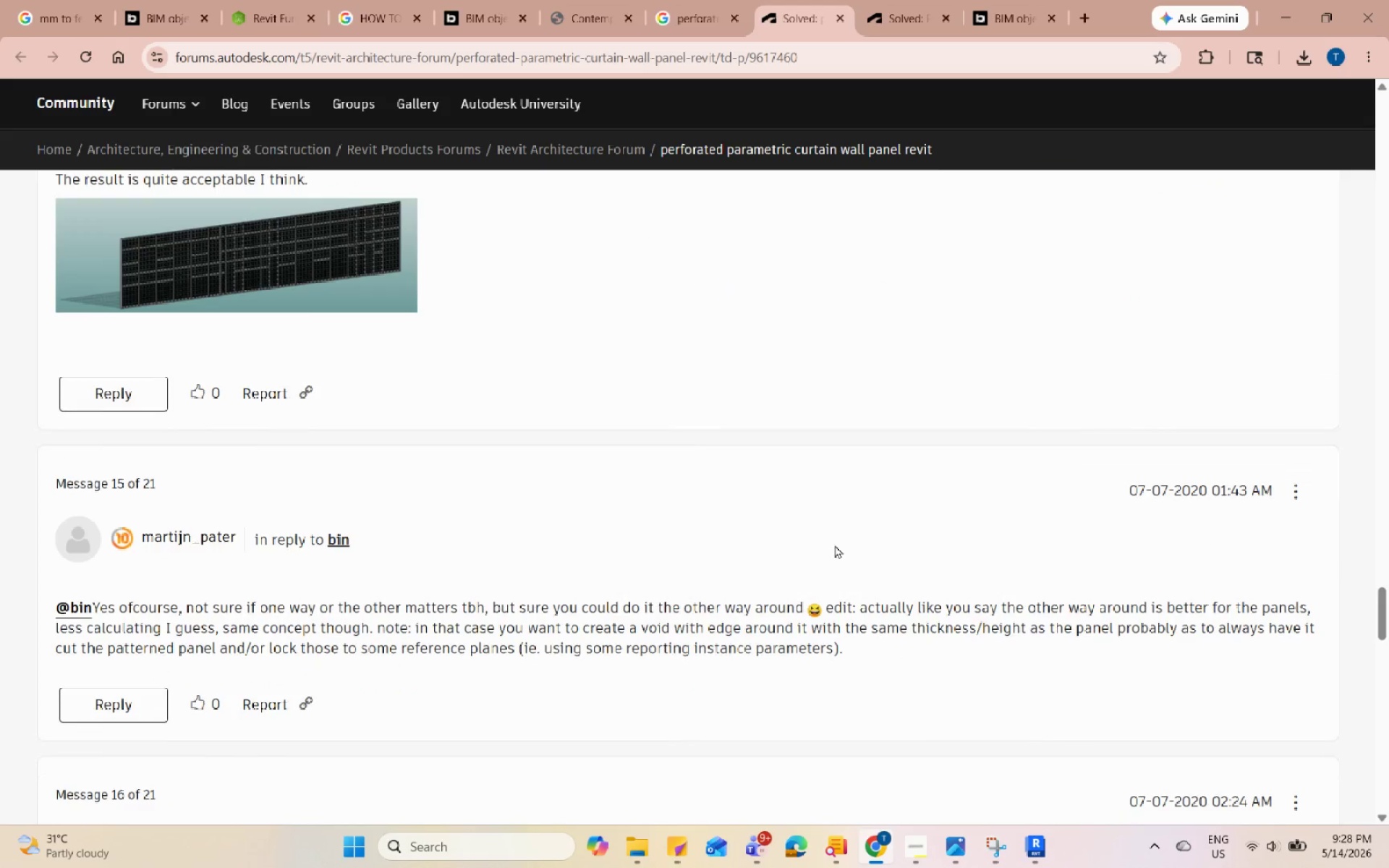 
scroll: coordinate [834, 545], scroll_direction: down, amount: 6.0
 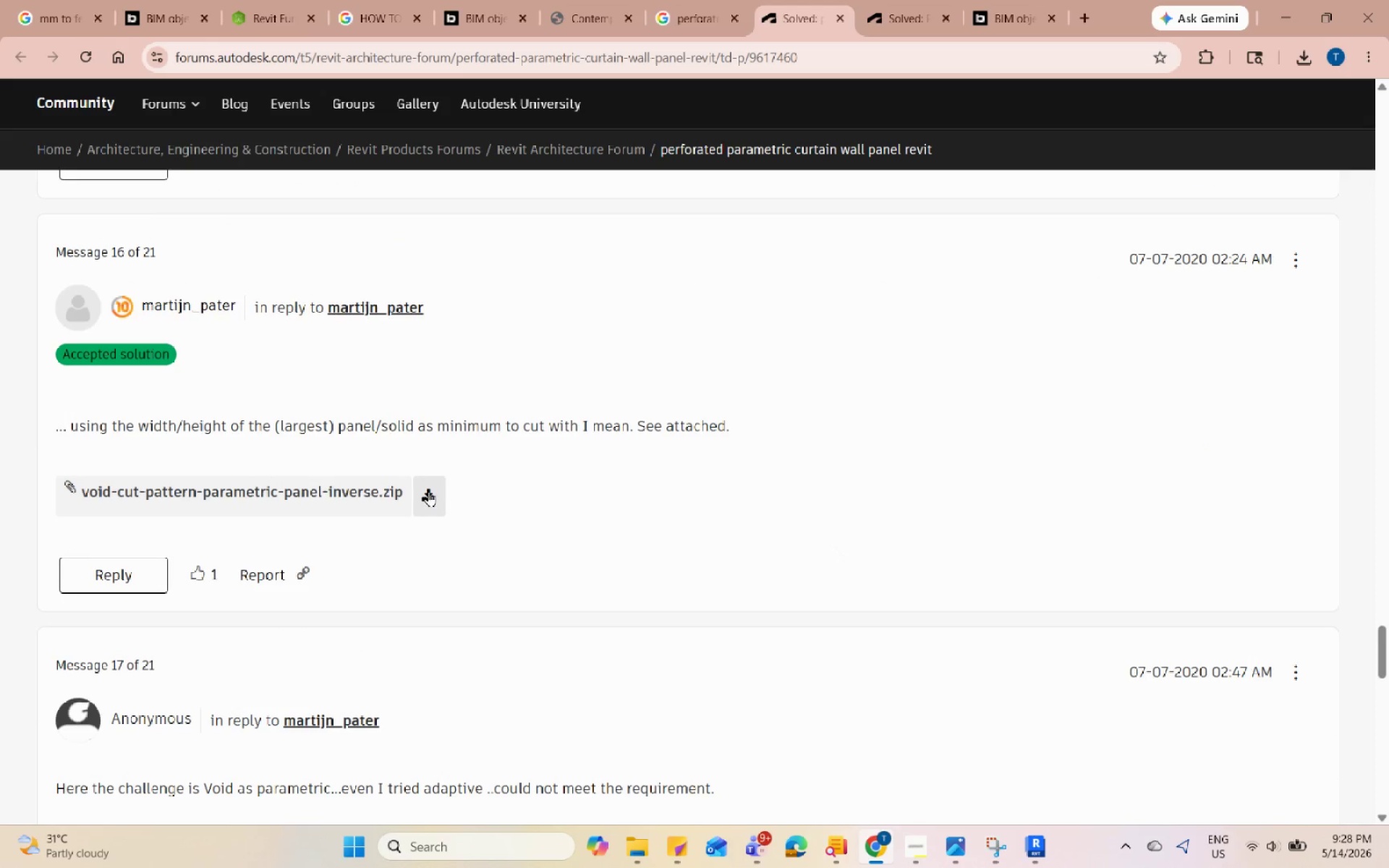 
wait(6.01)
 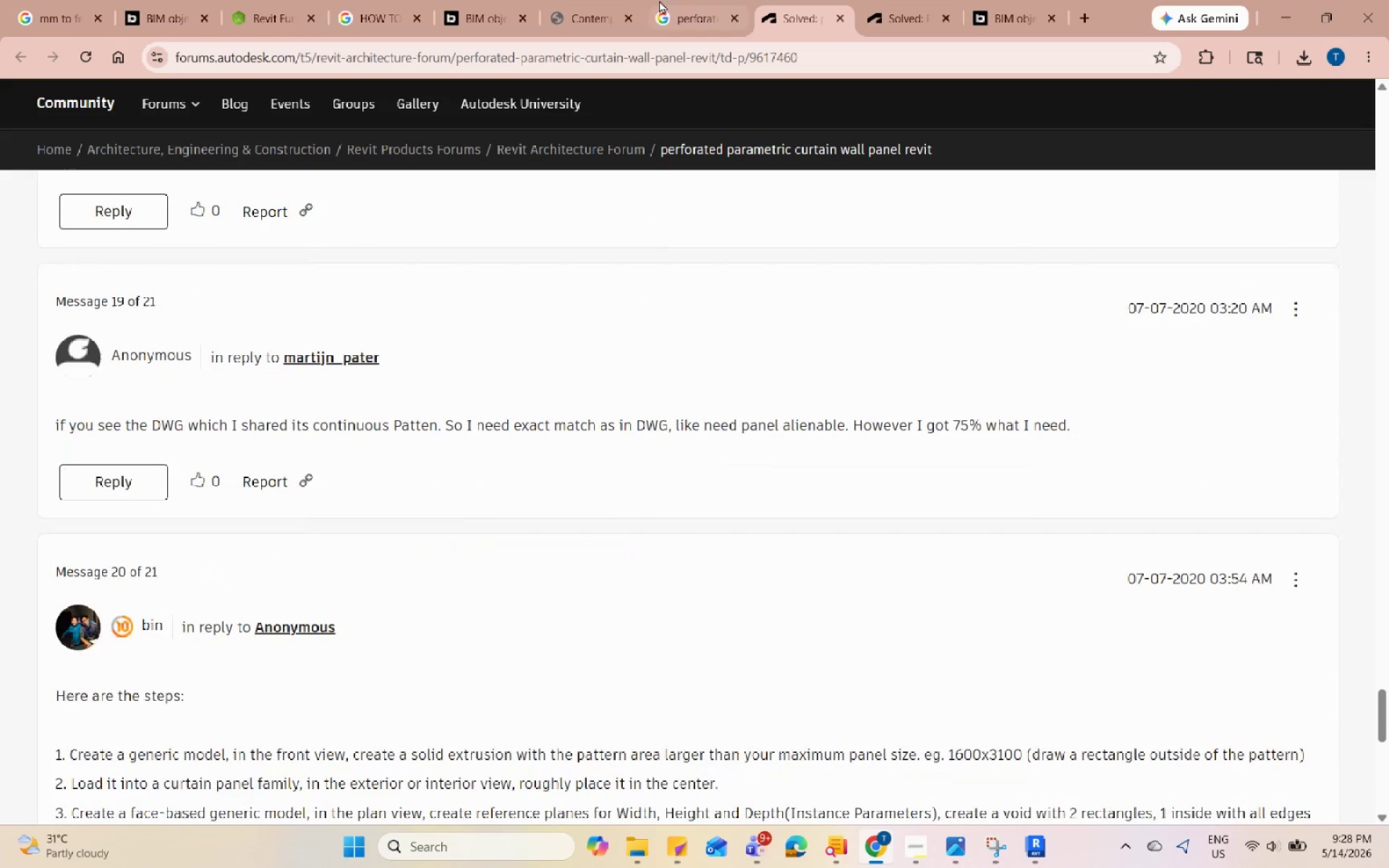 
left_click([692, 0])
 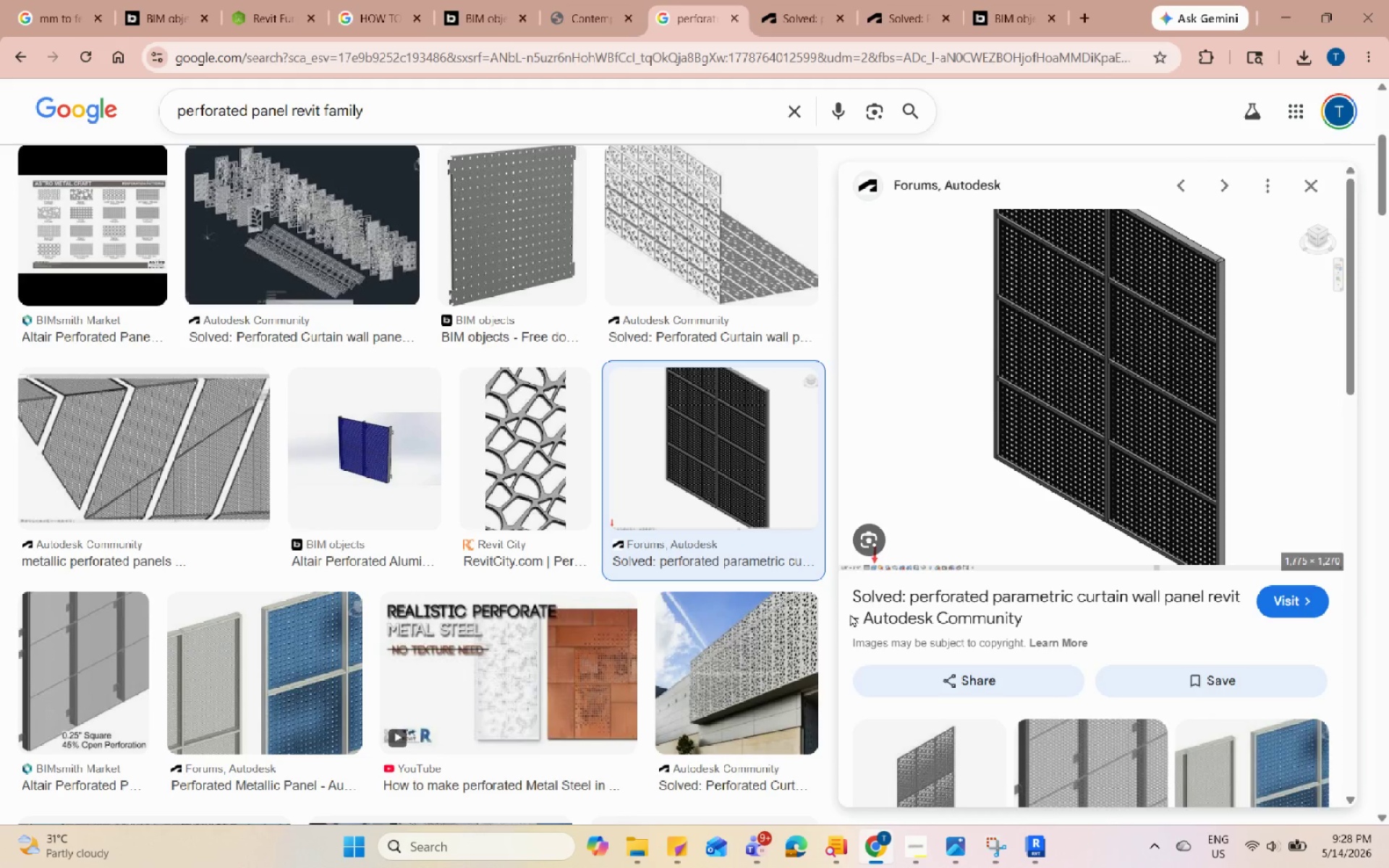 
scroll: coordinate [1126, 402], scroll_direction: down, amount: 19.0
 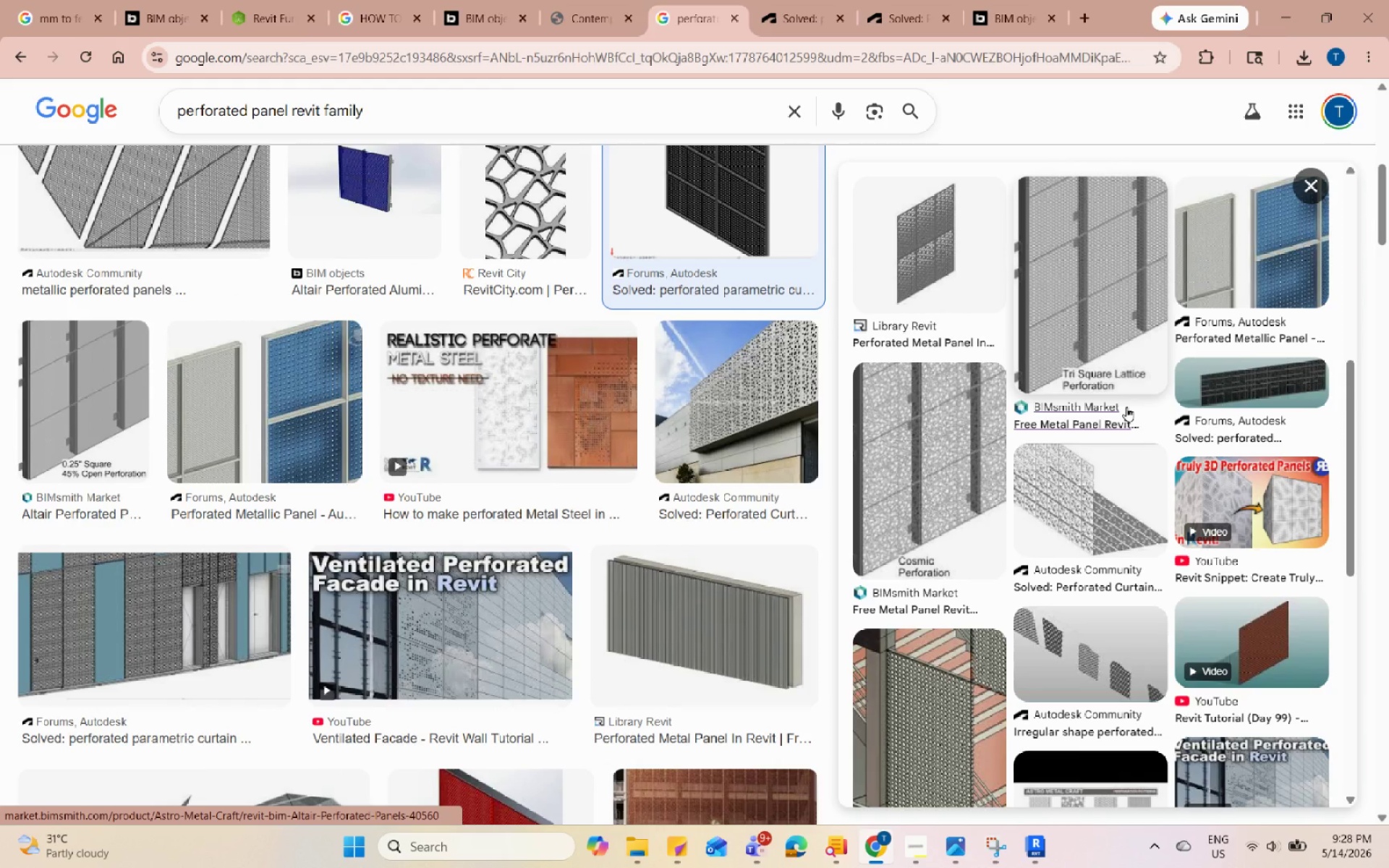 
scroll: coordinate [464, 611], scroll_direction: down, amount: 14.0
 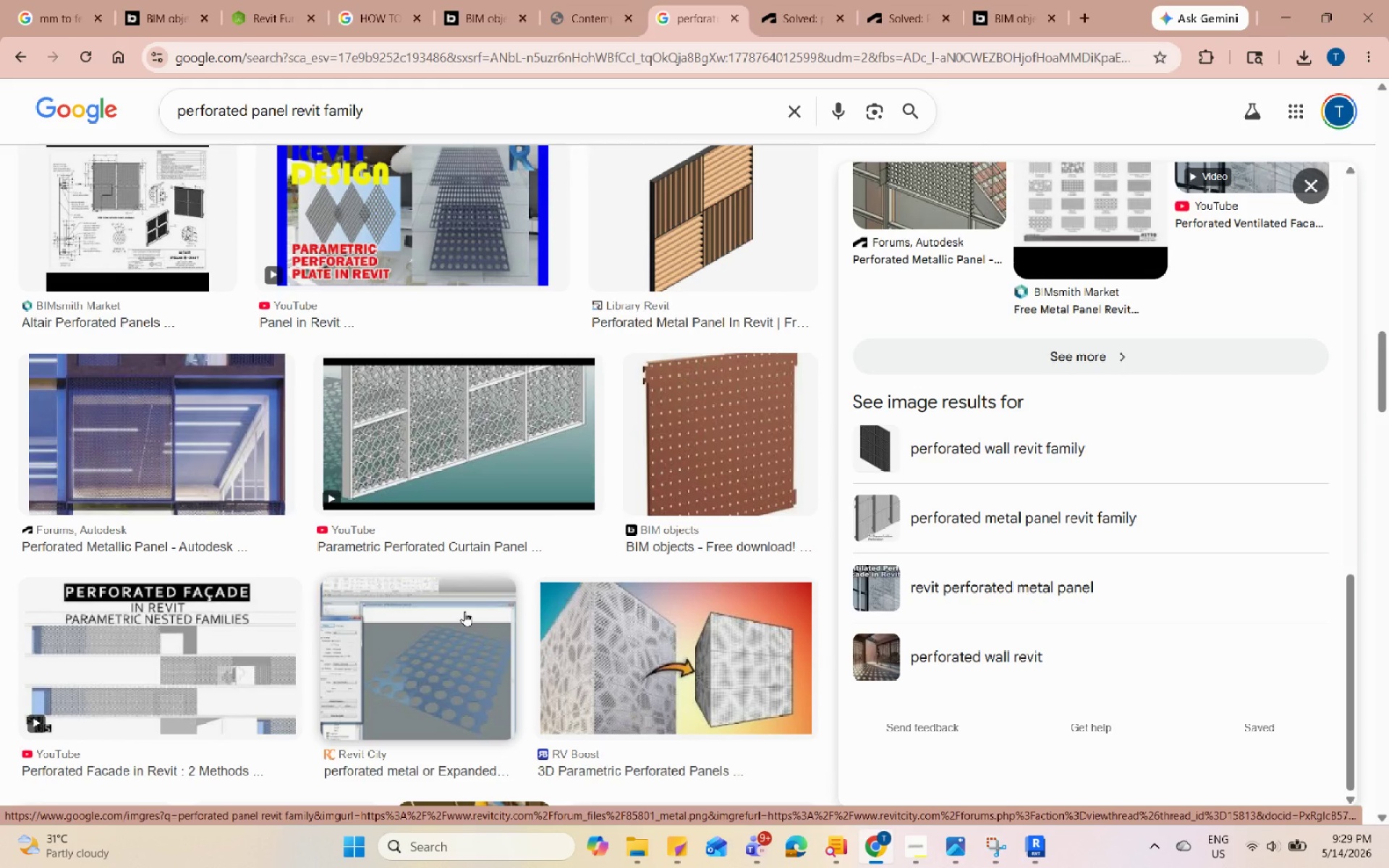 
scroll: coordinate [461, 606], scroll_direction: up, amount: 39.0
 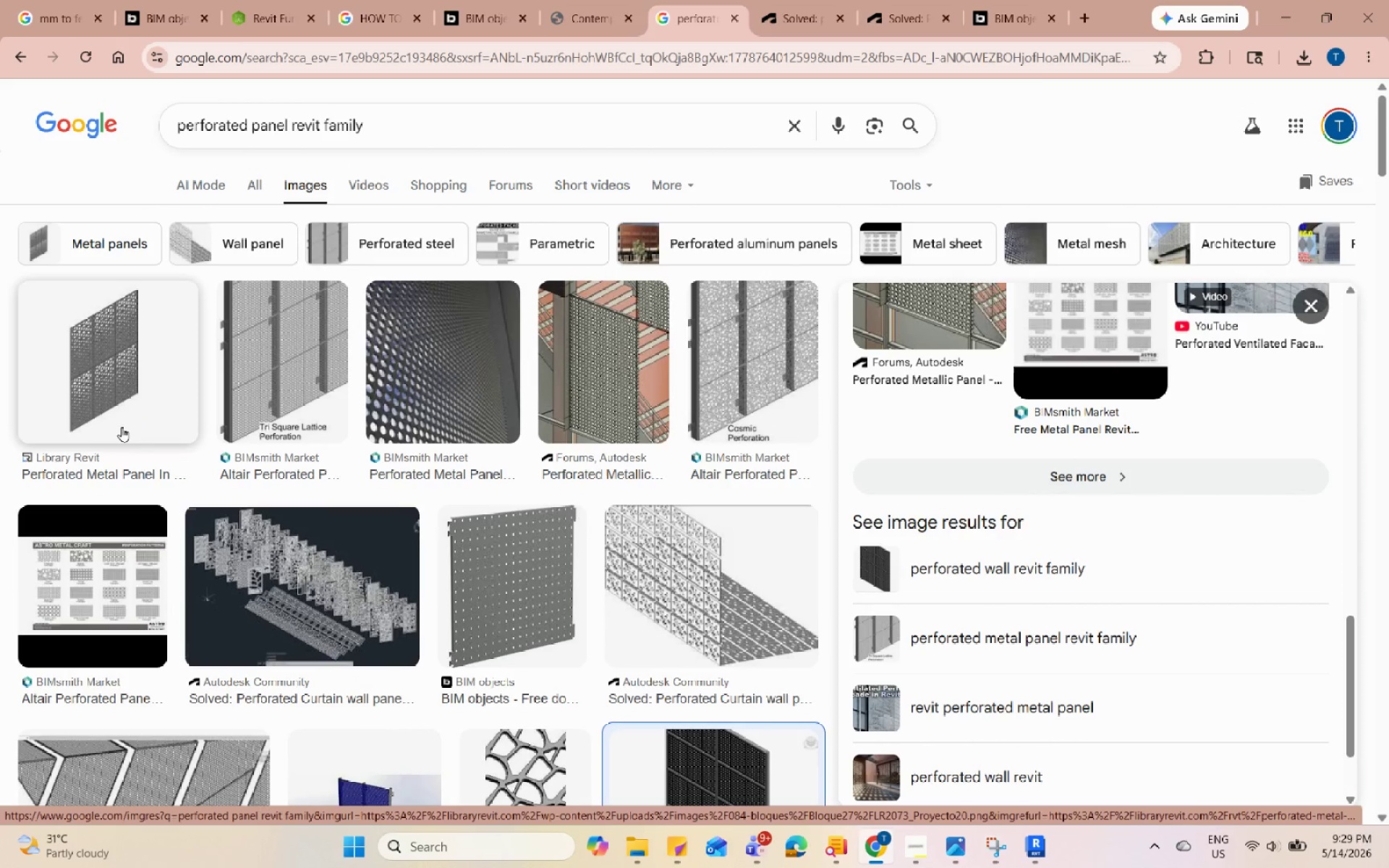 
left_click([105, 430])
 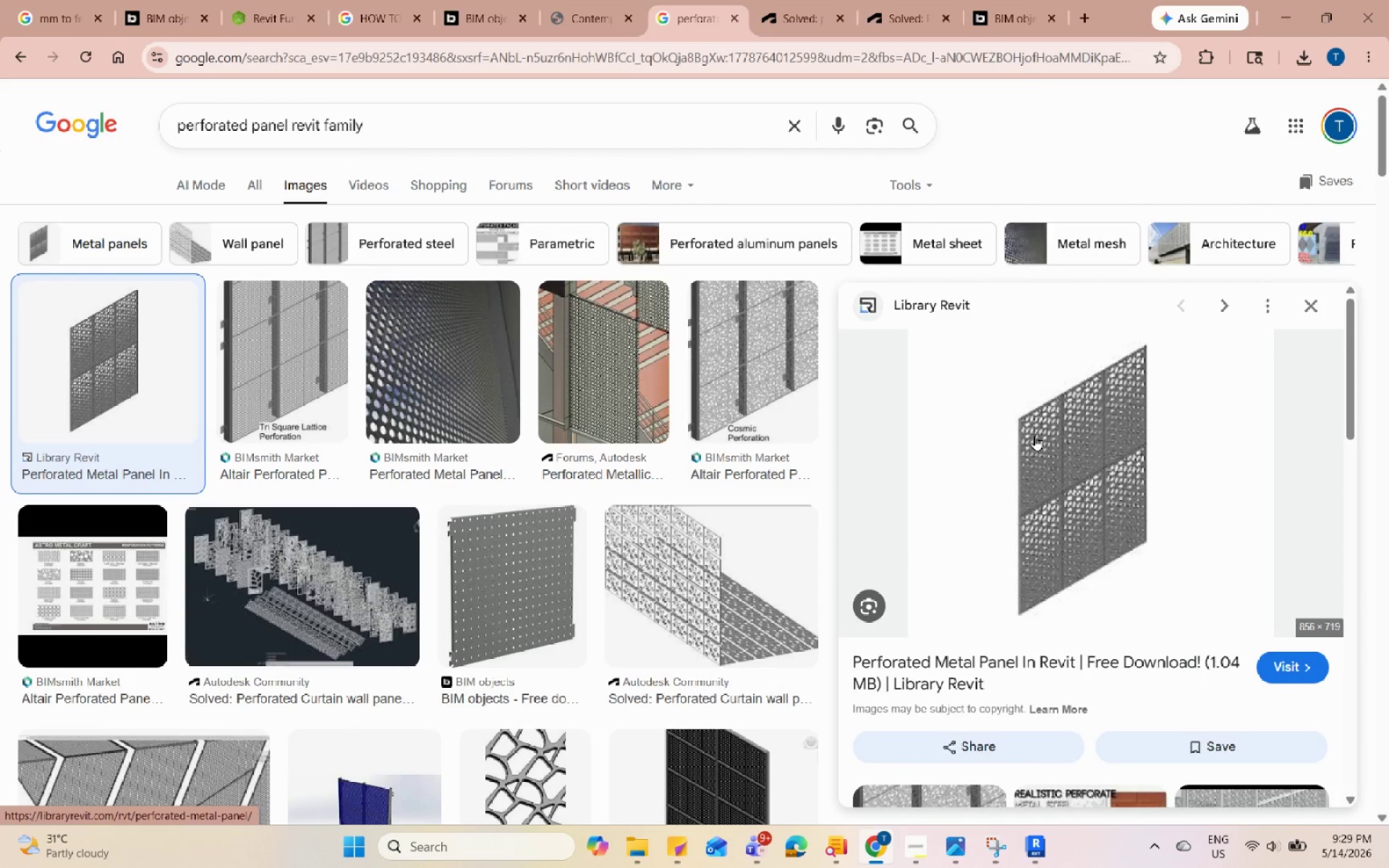 
left_click([1035, 435])
 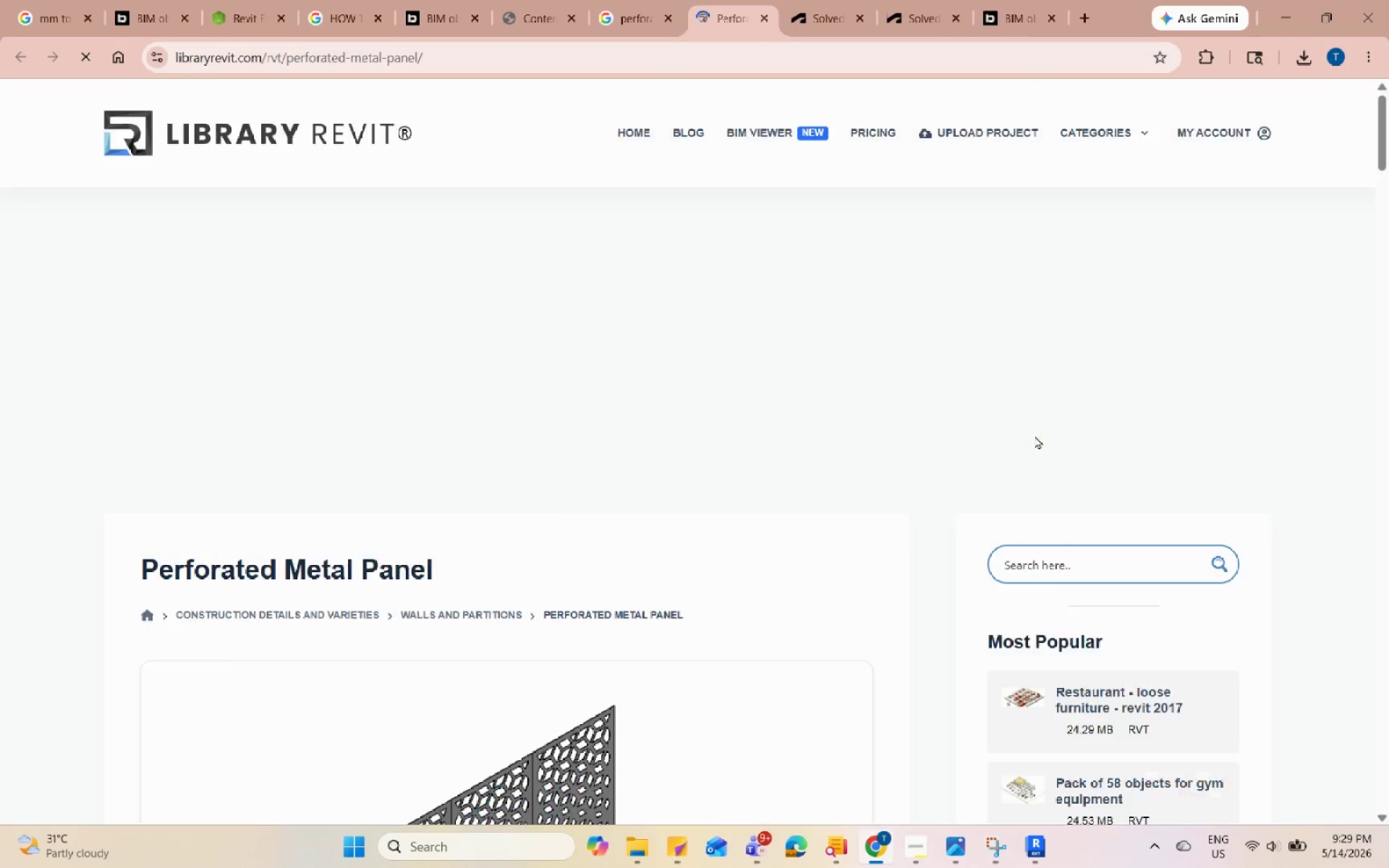 
scroll: coordinate [734, 678], scroll_direction: down, amount: 14.0
 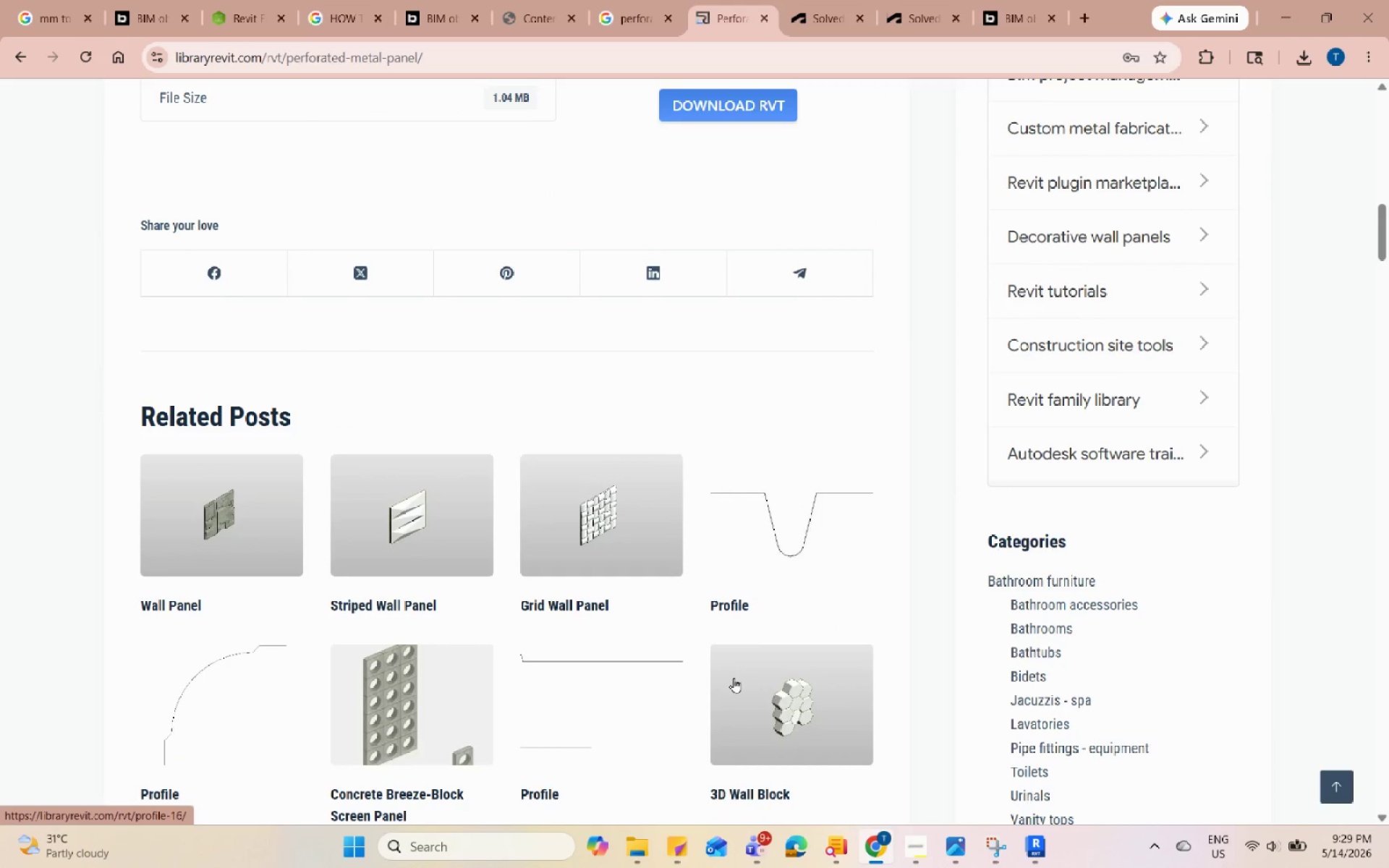 
left_click([738, 555])
 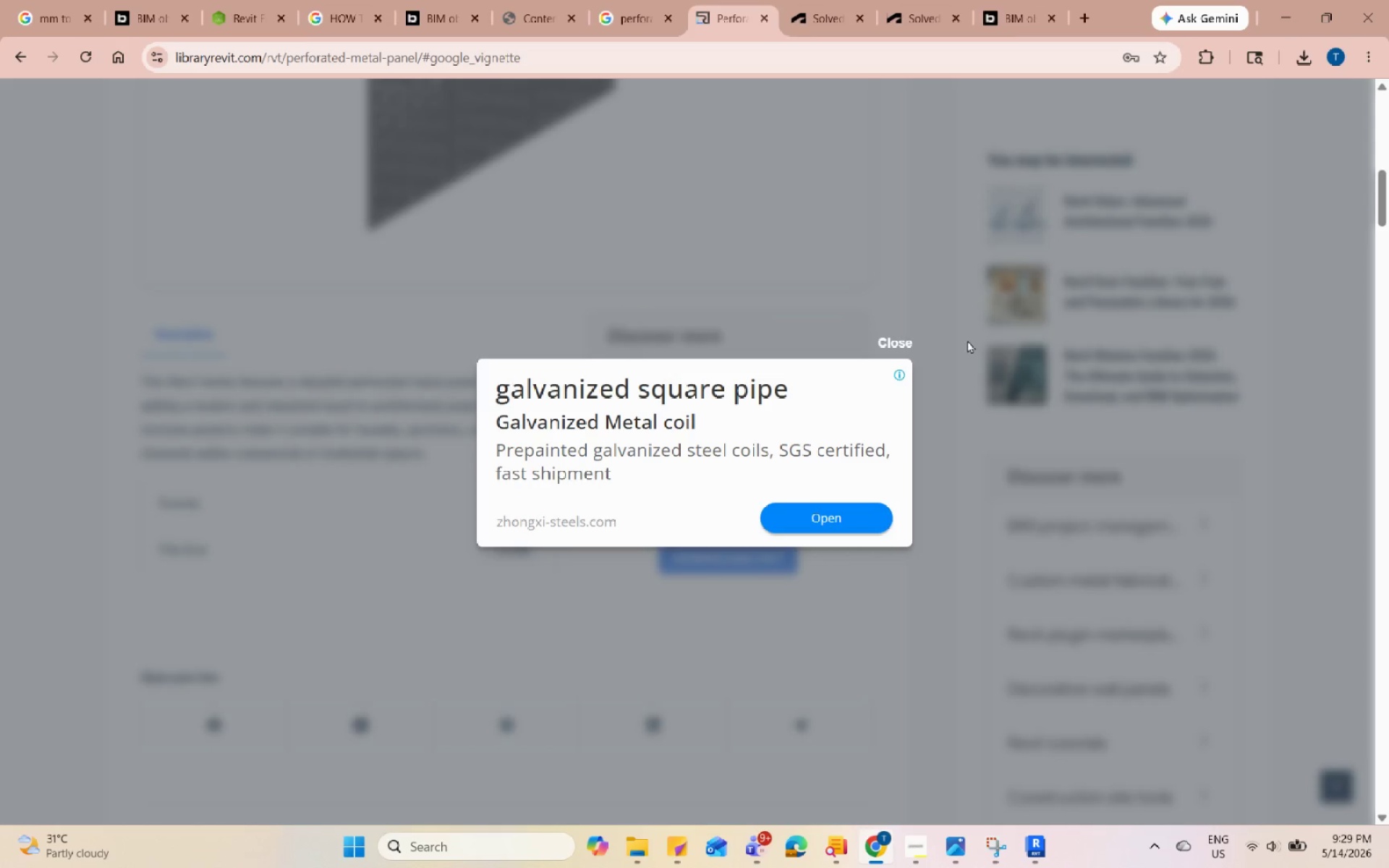 
scroll: coordinate [734, 678], scroll_direction: up, amount: 5.0
 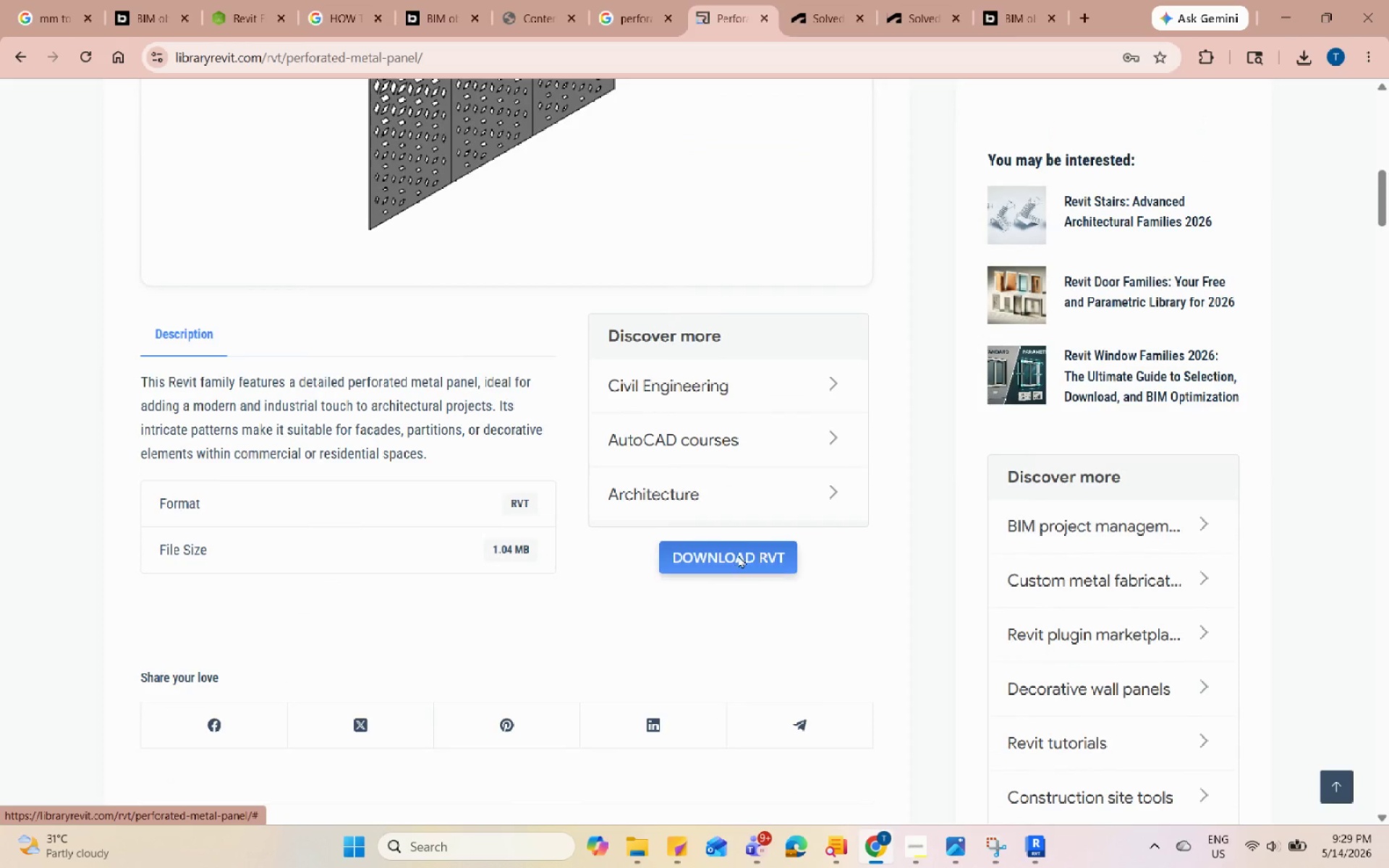 
left_click([900, 336])
 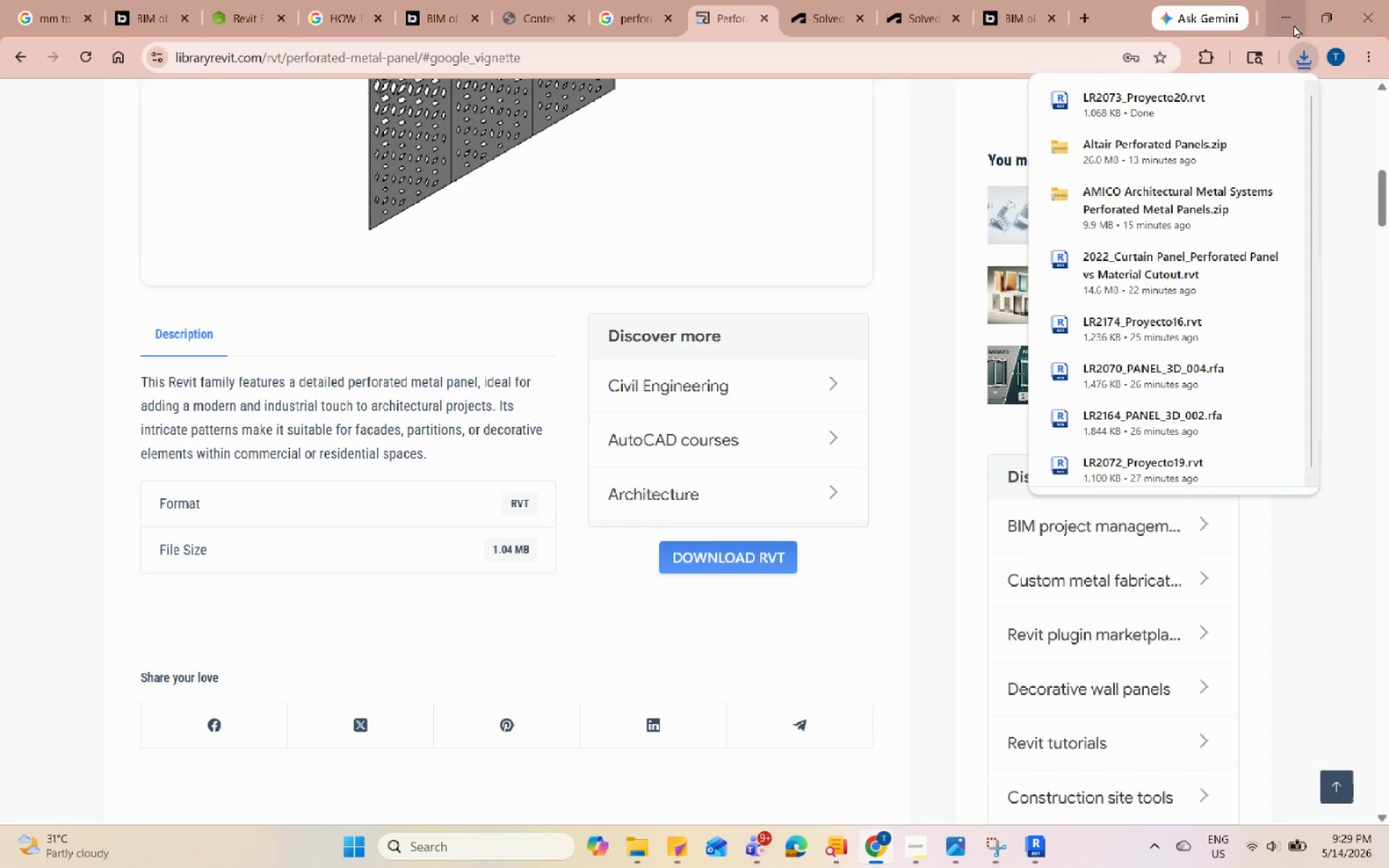 
left_click([1215, 115])
 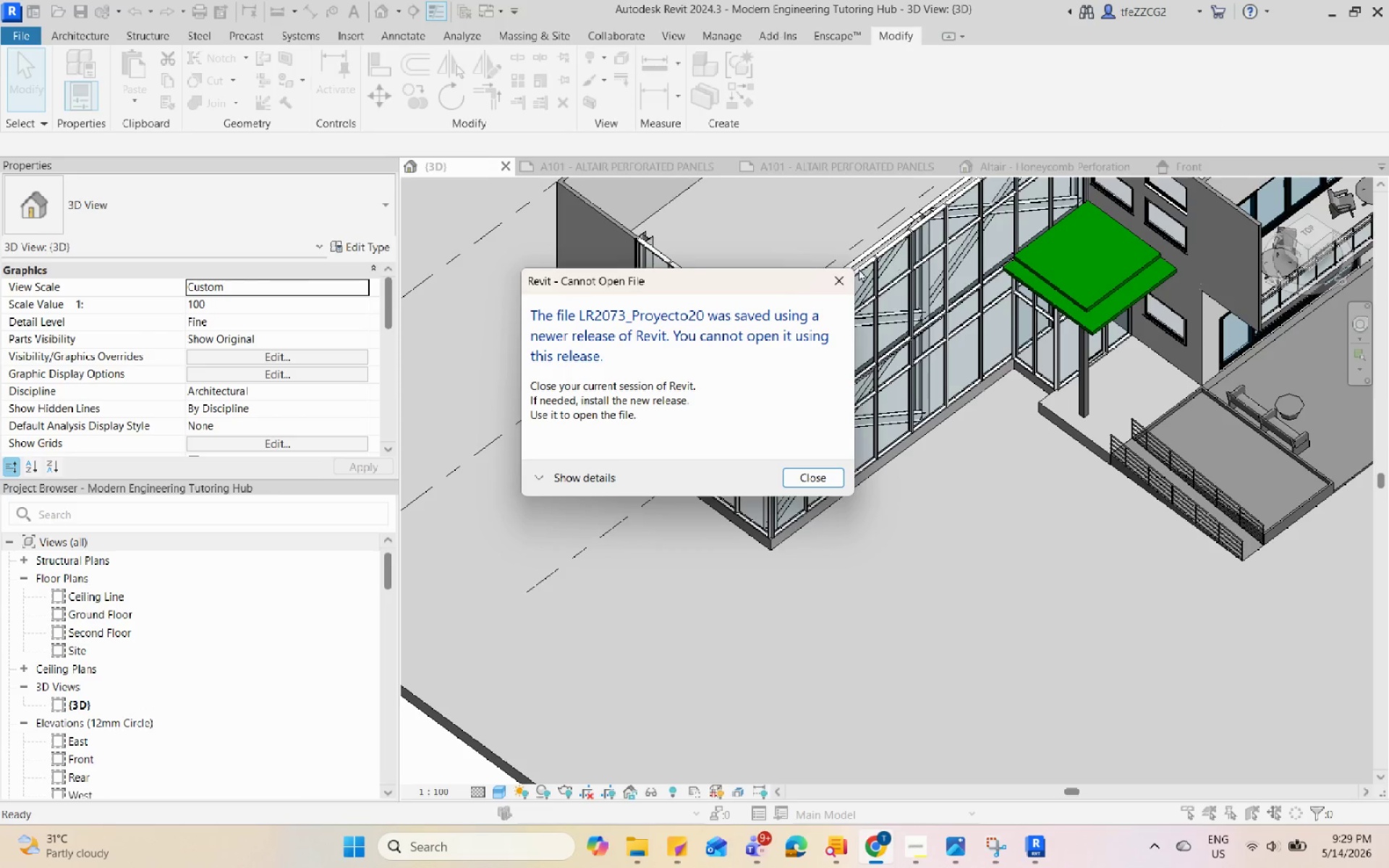 
left_click([841, 287])
 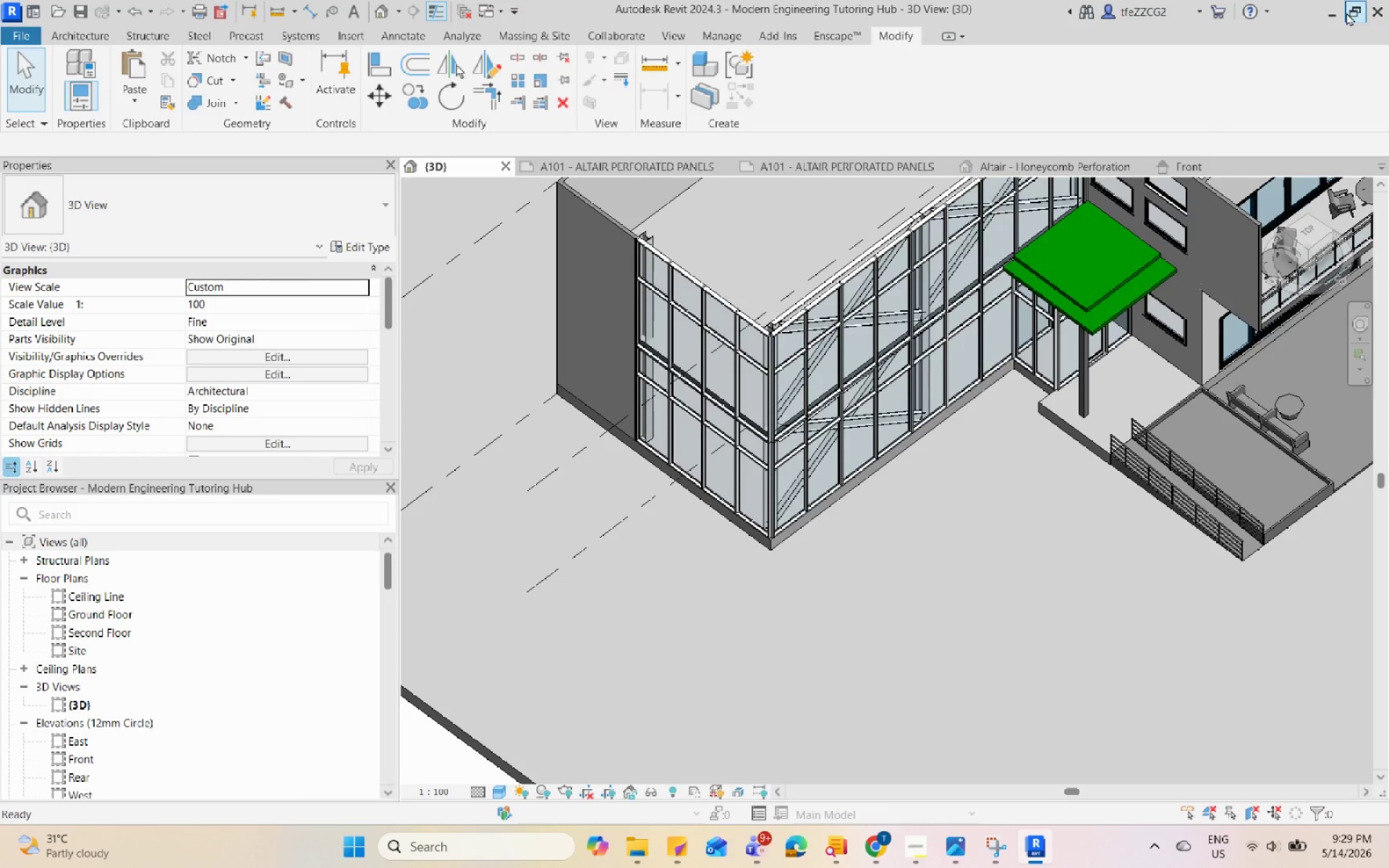 
left_click([1325, 6])
 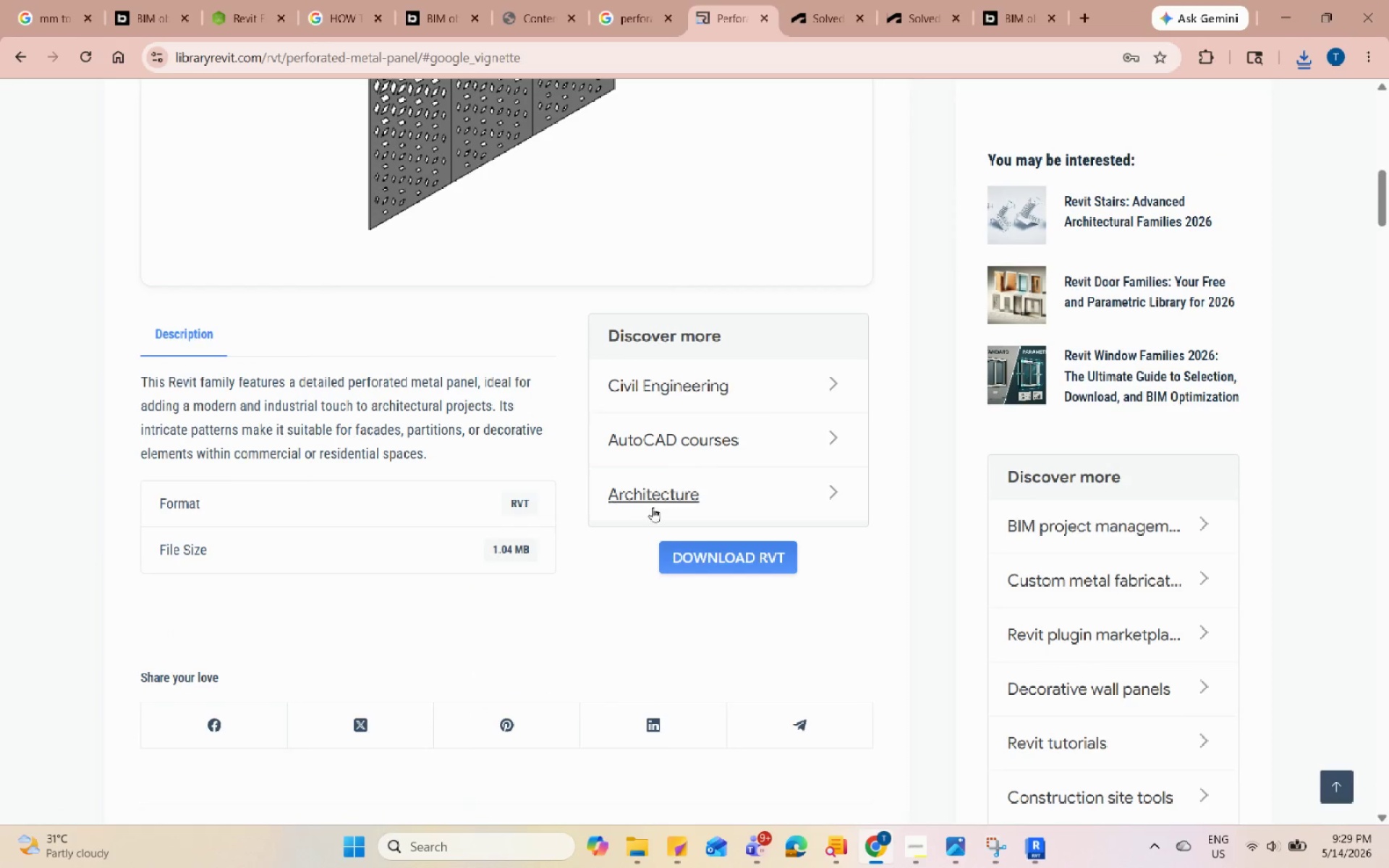 
scroll: coordinate [1002, 341], scroll_direction: up, amount: 15.0
 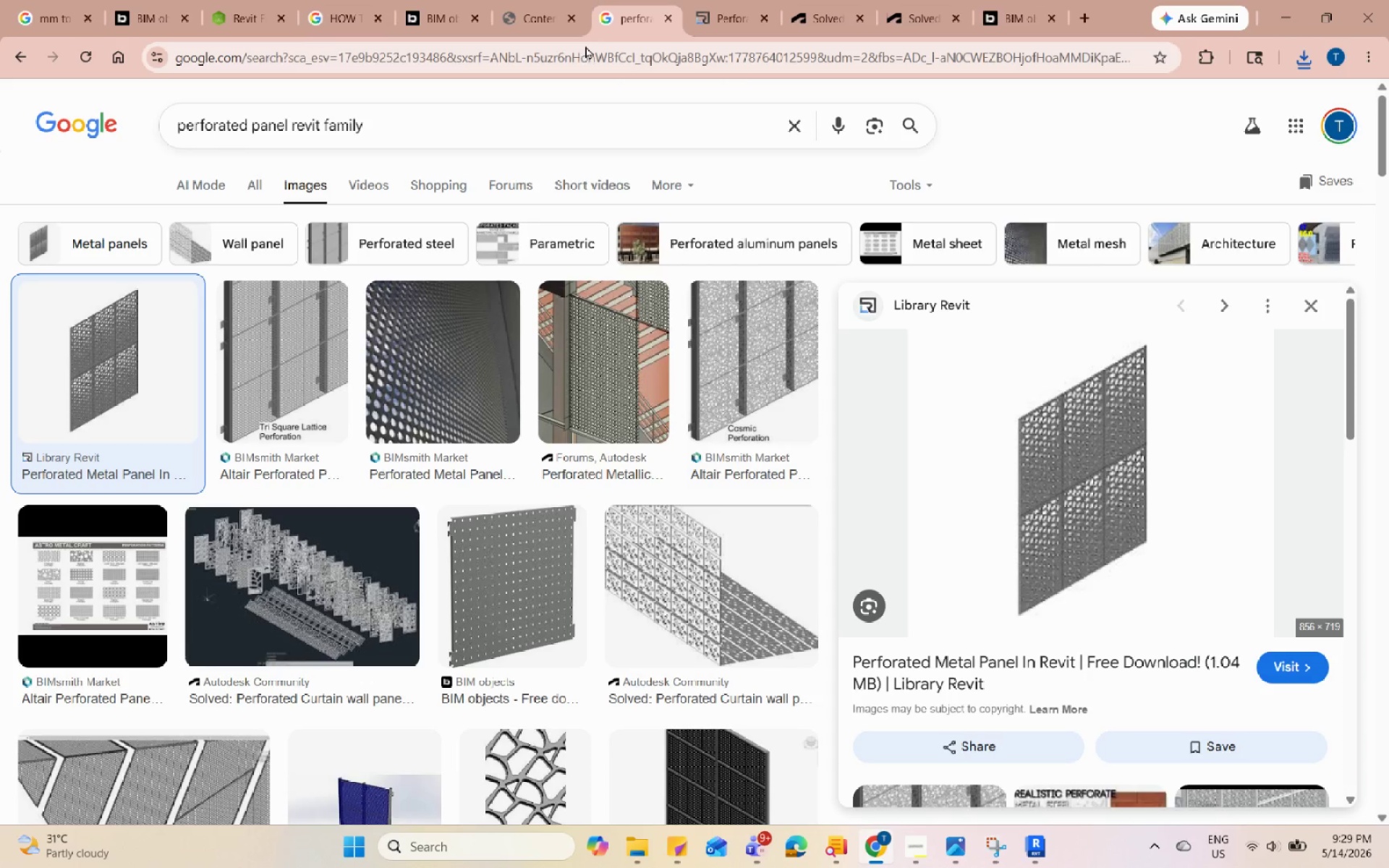 
left_click([630, 362])
 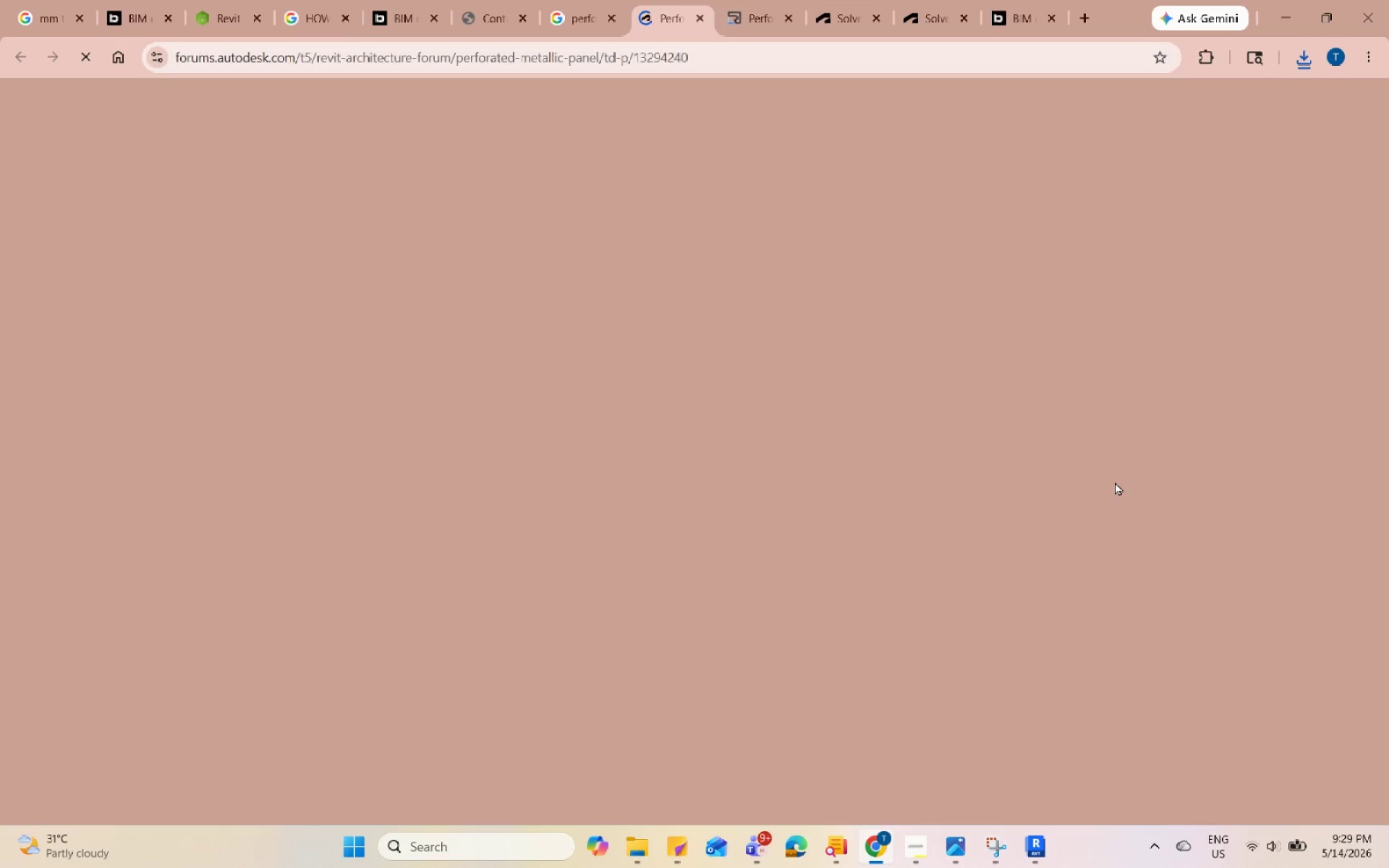 
scroll: coordinate [694, 746], scroll_direction: down, amount: 25.0
 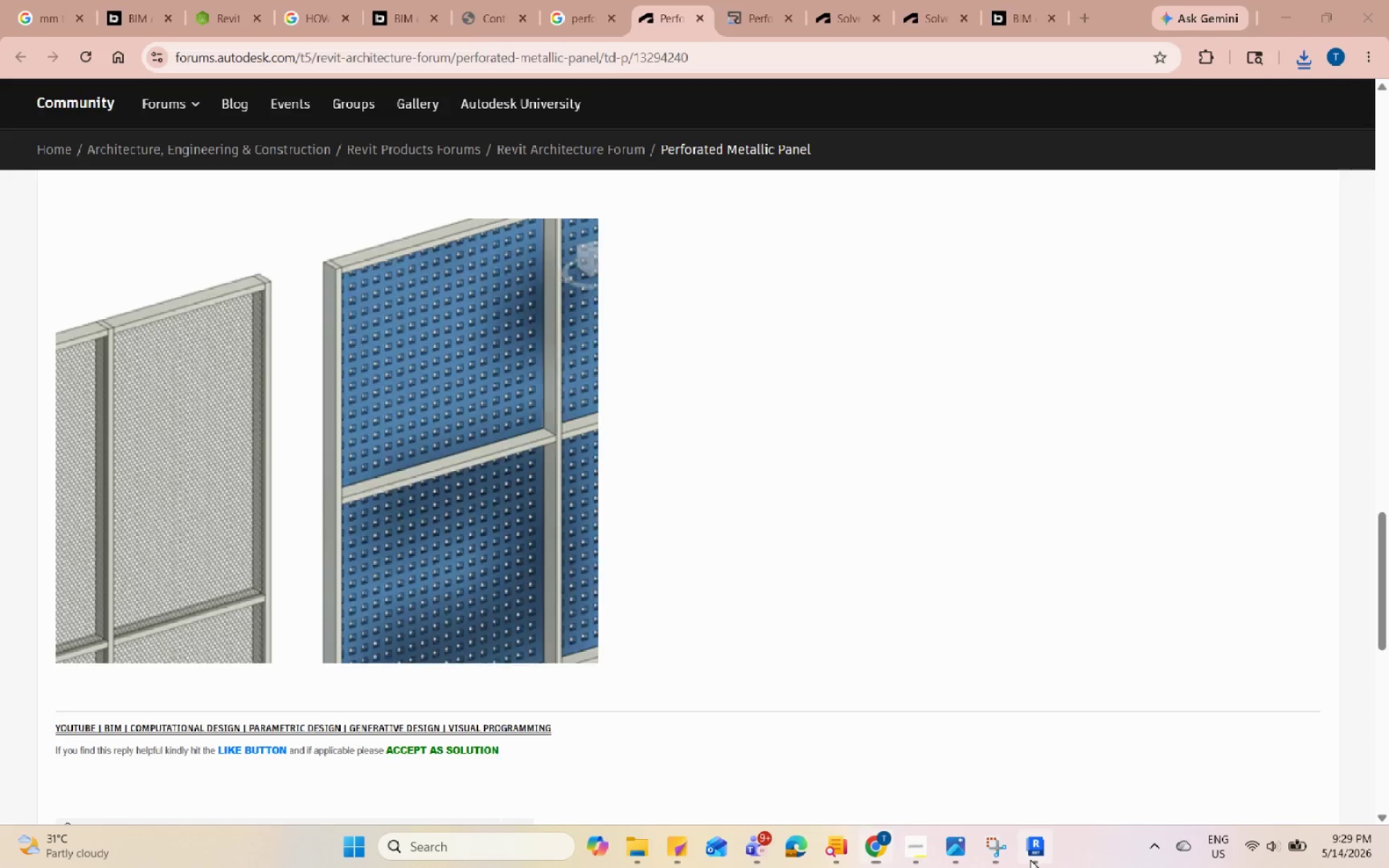 
left_click([629, 841])
 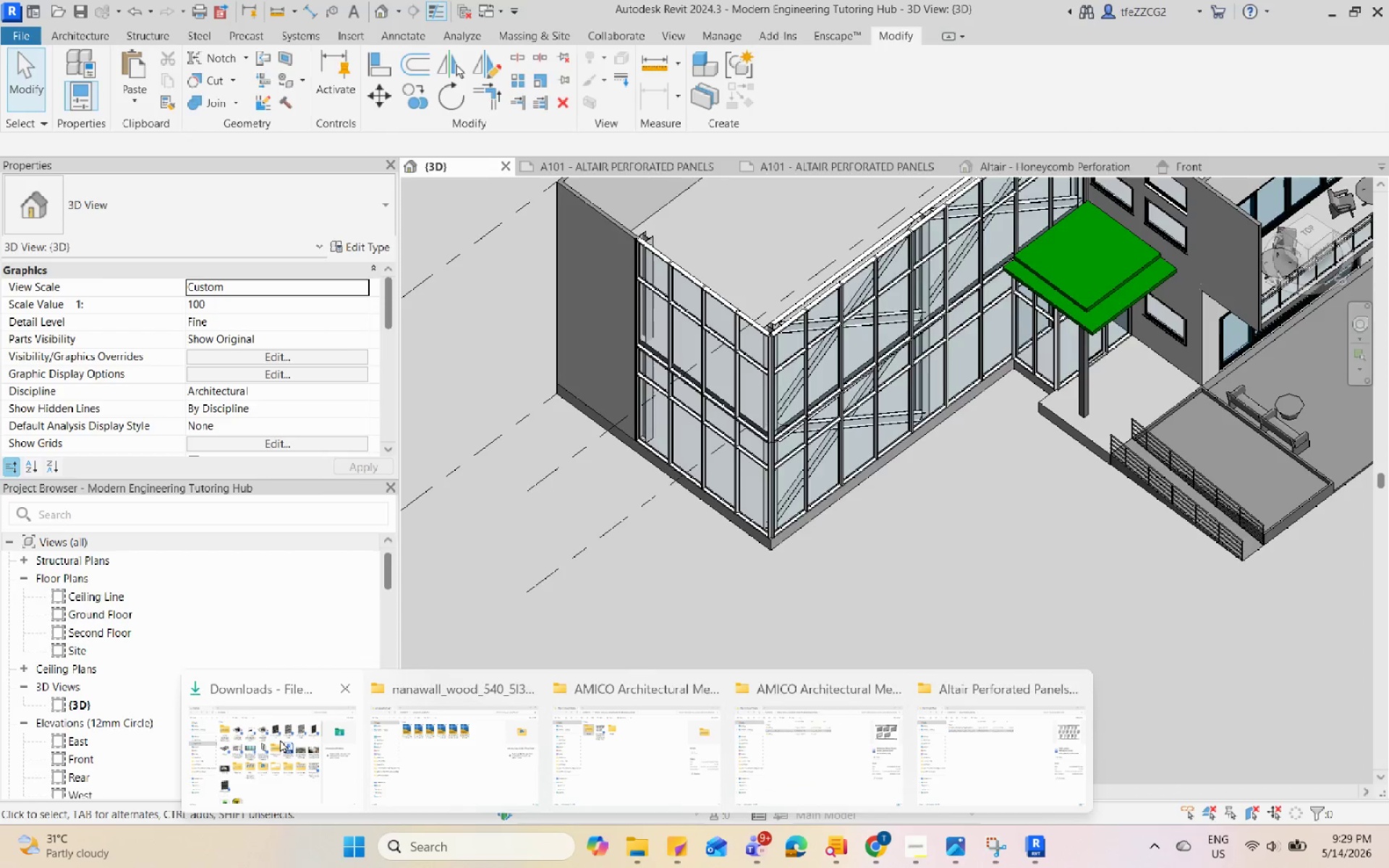 
left_click([234, 739])
 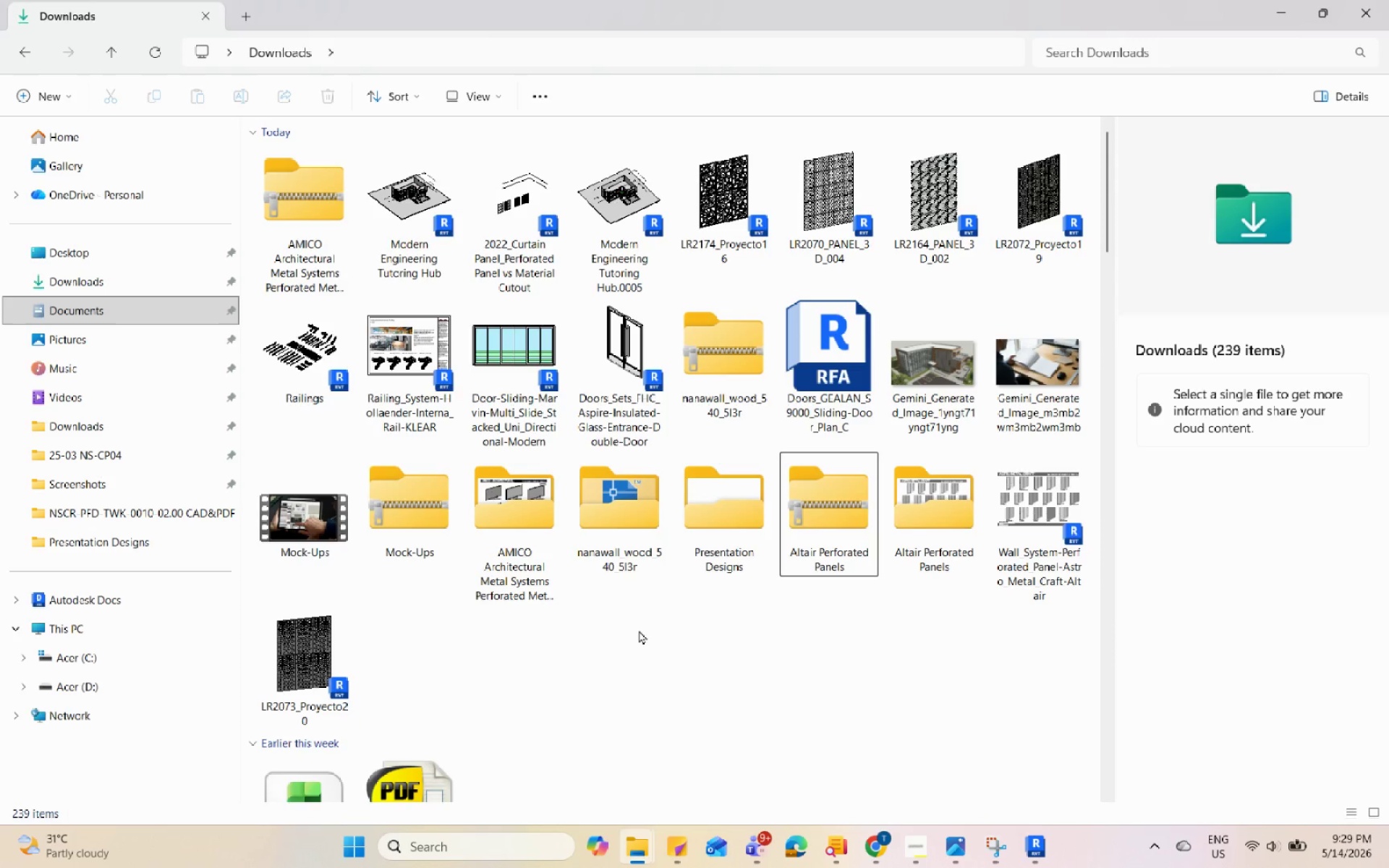 
left_click([640, 630])
 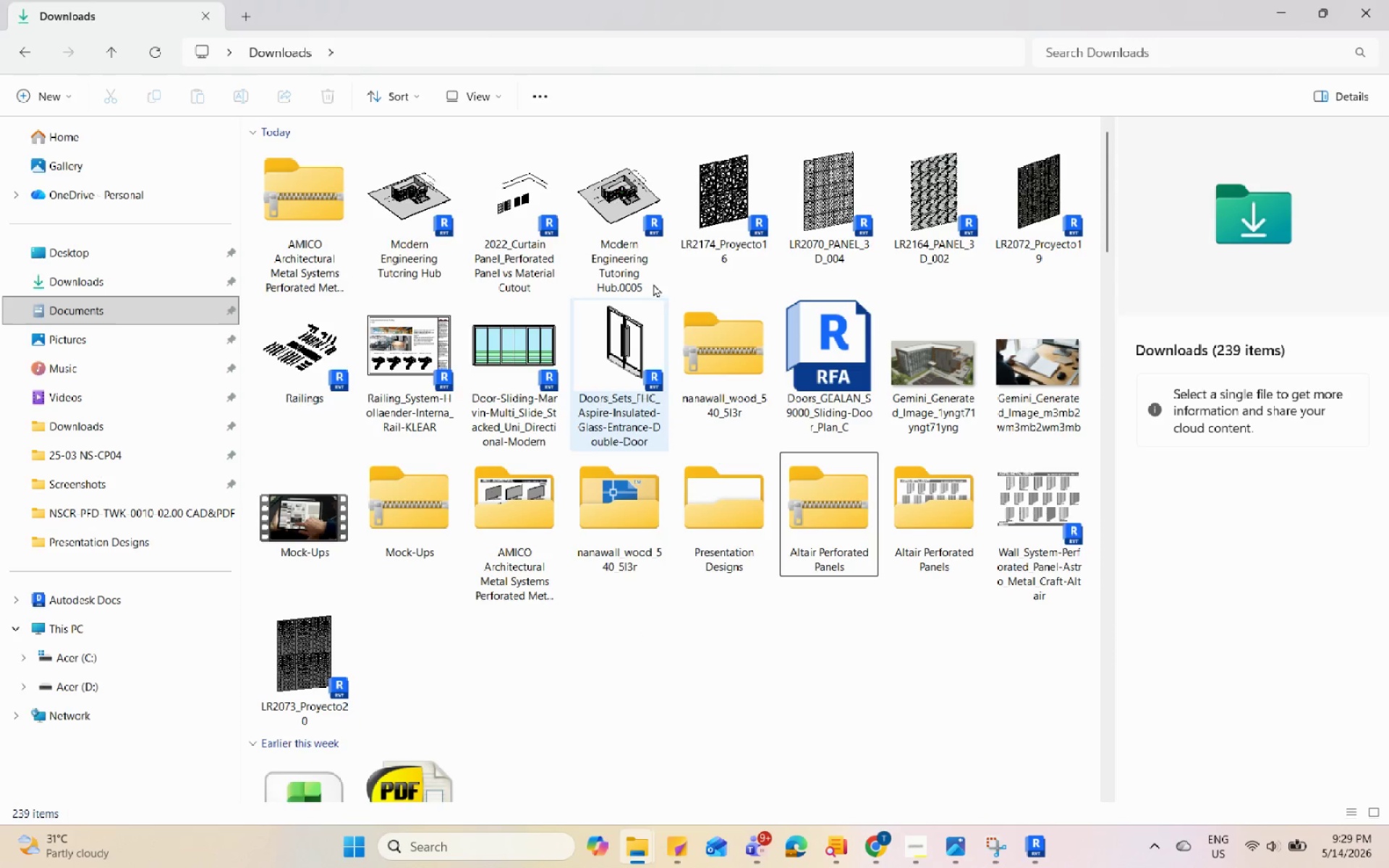 
left_click([715, 225])
 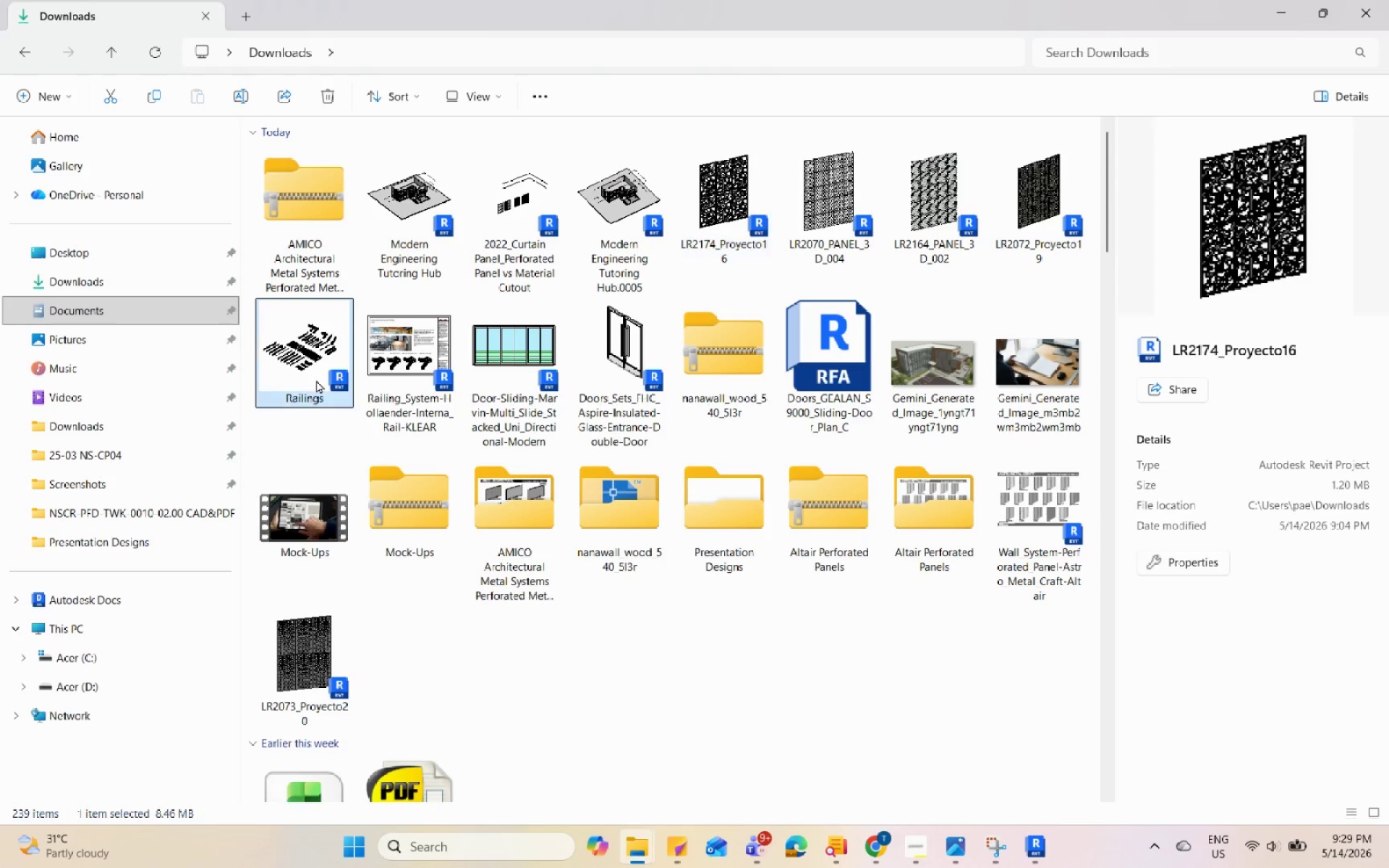 
double_click([453, 368])
 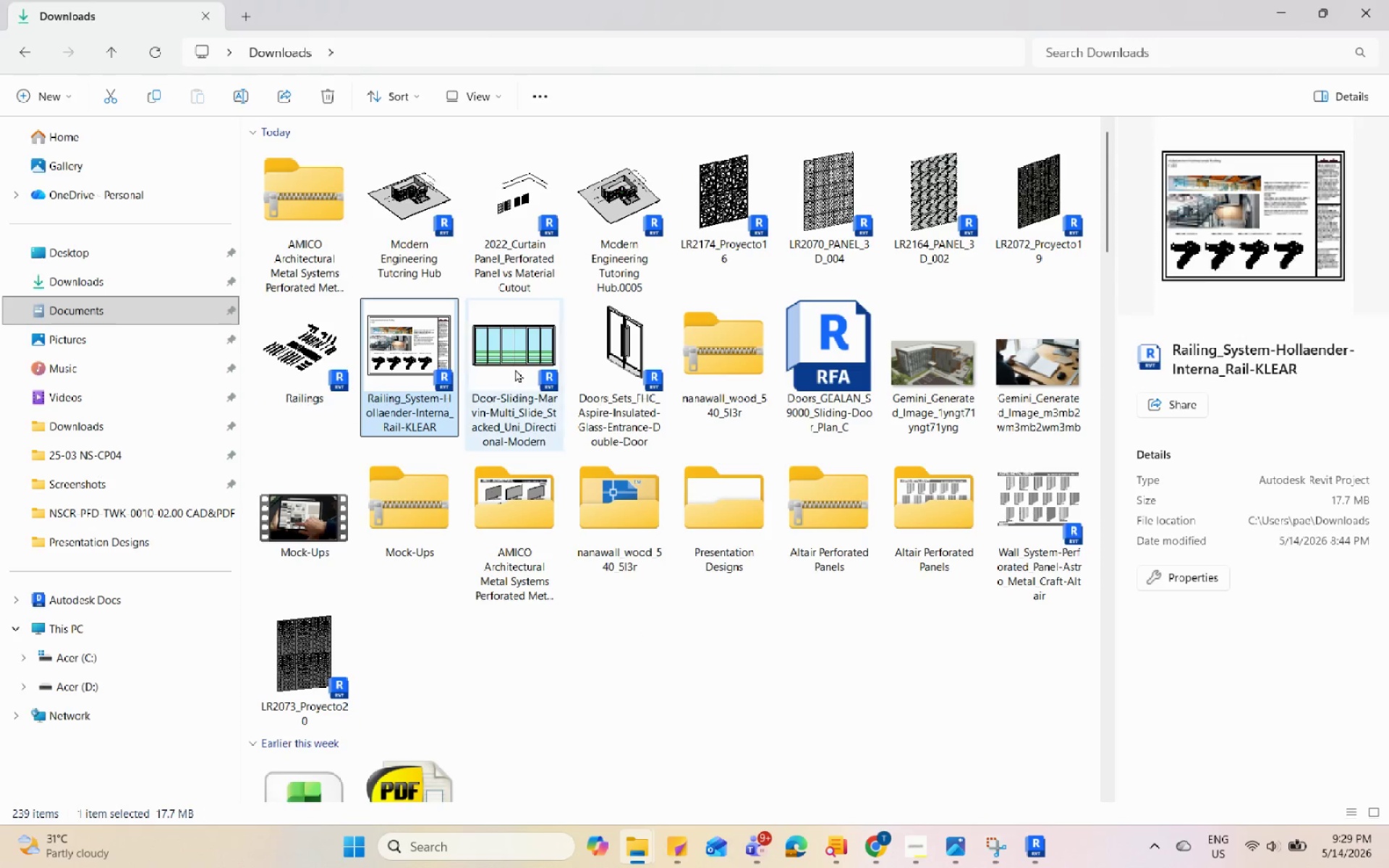 
triple_click([532, 372])
 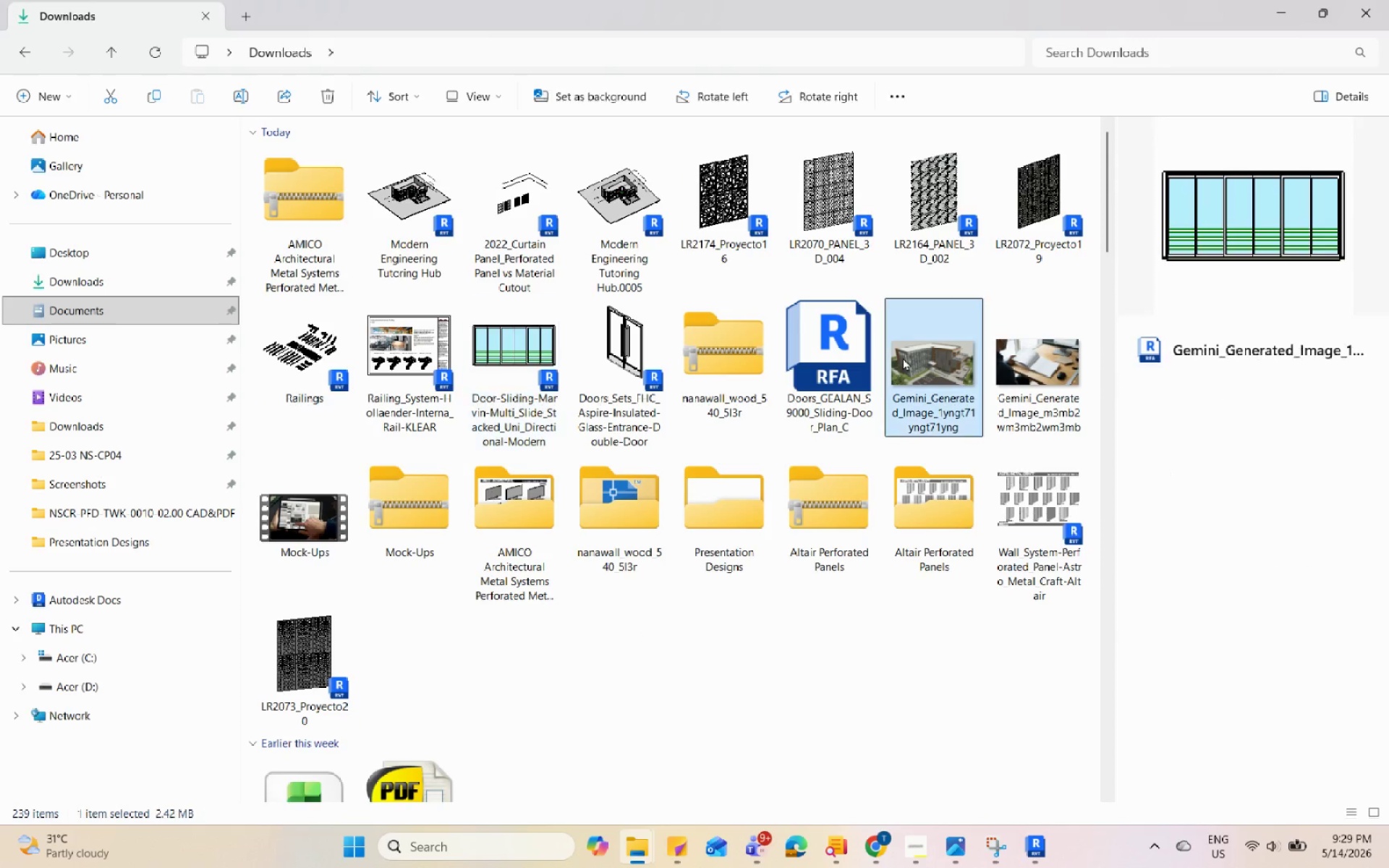 
double_click([833, 352])
 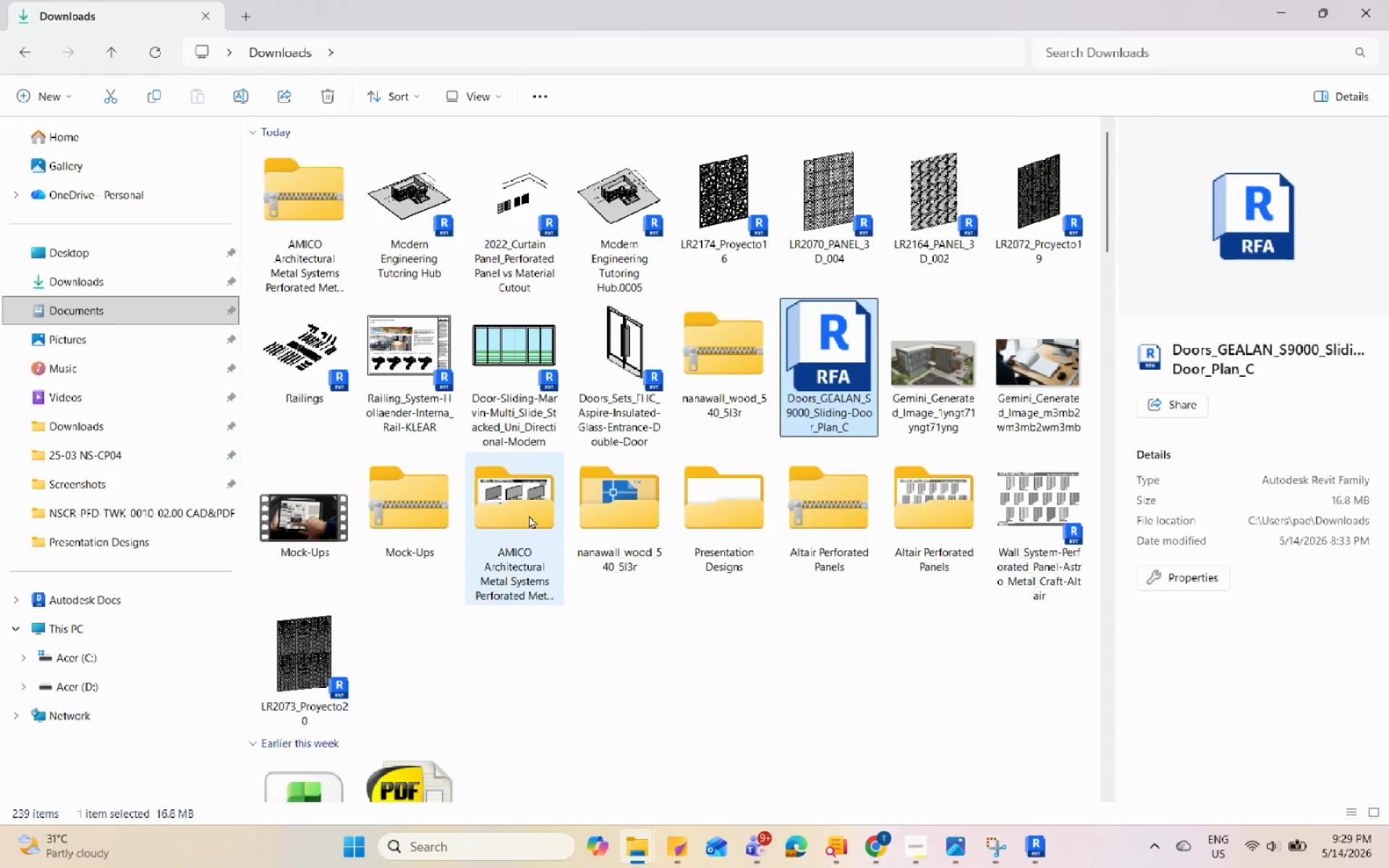 
double_click([529, 515])
 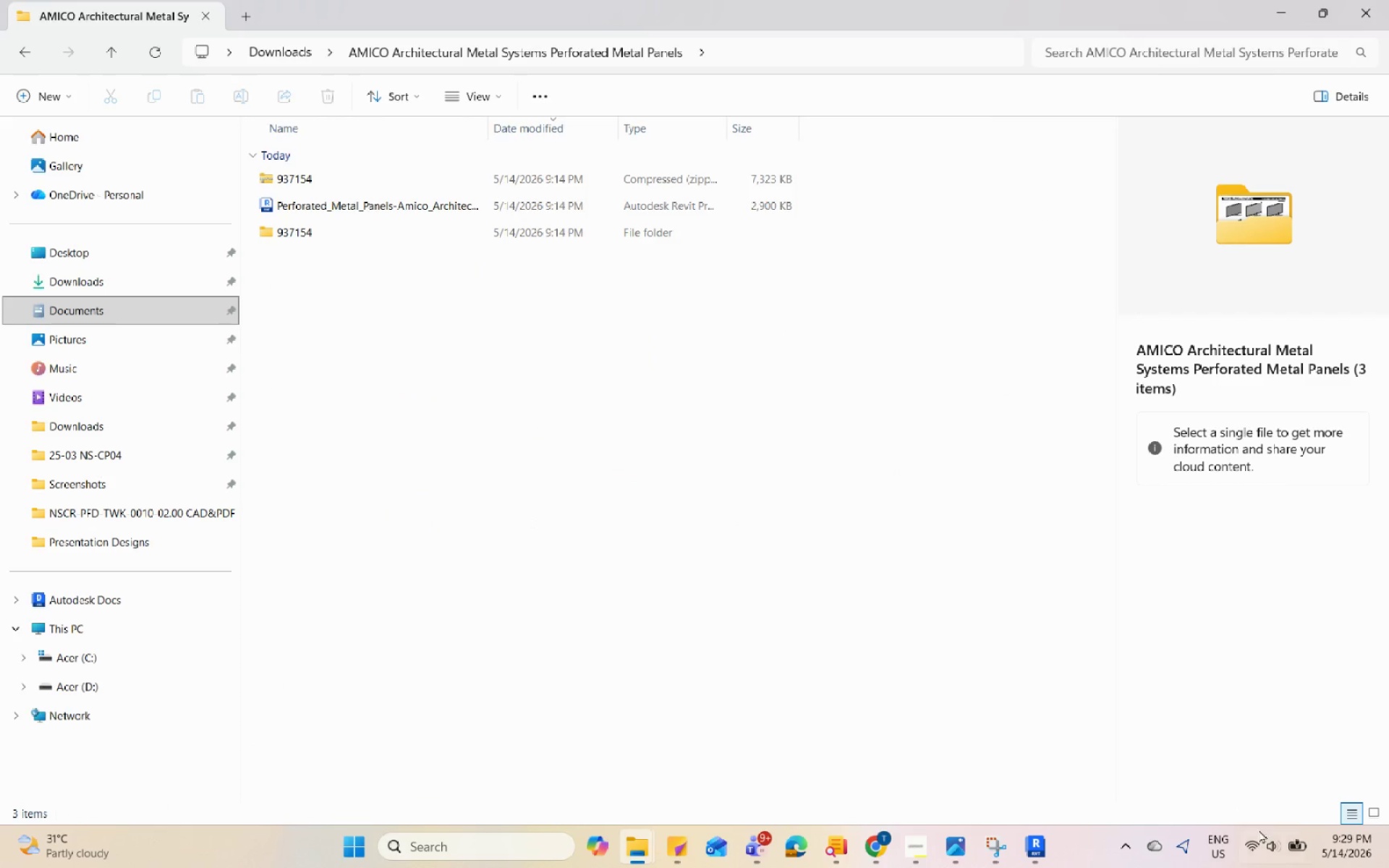 
left_click([1369, 817])
 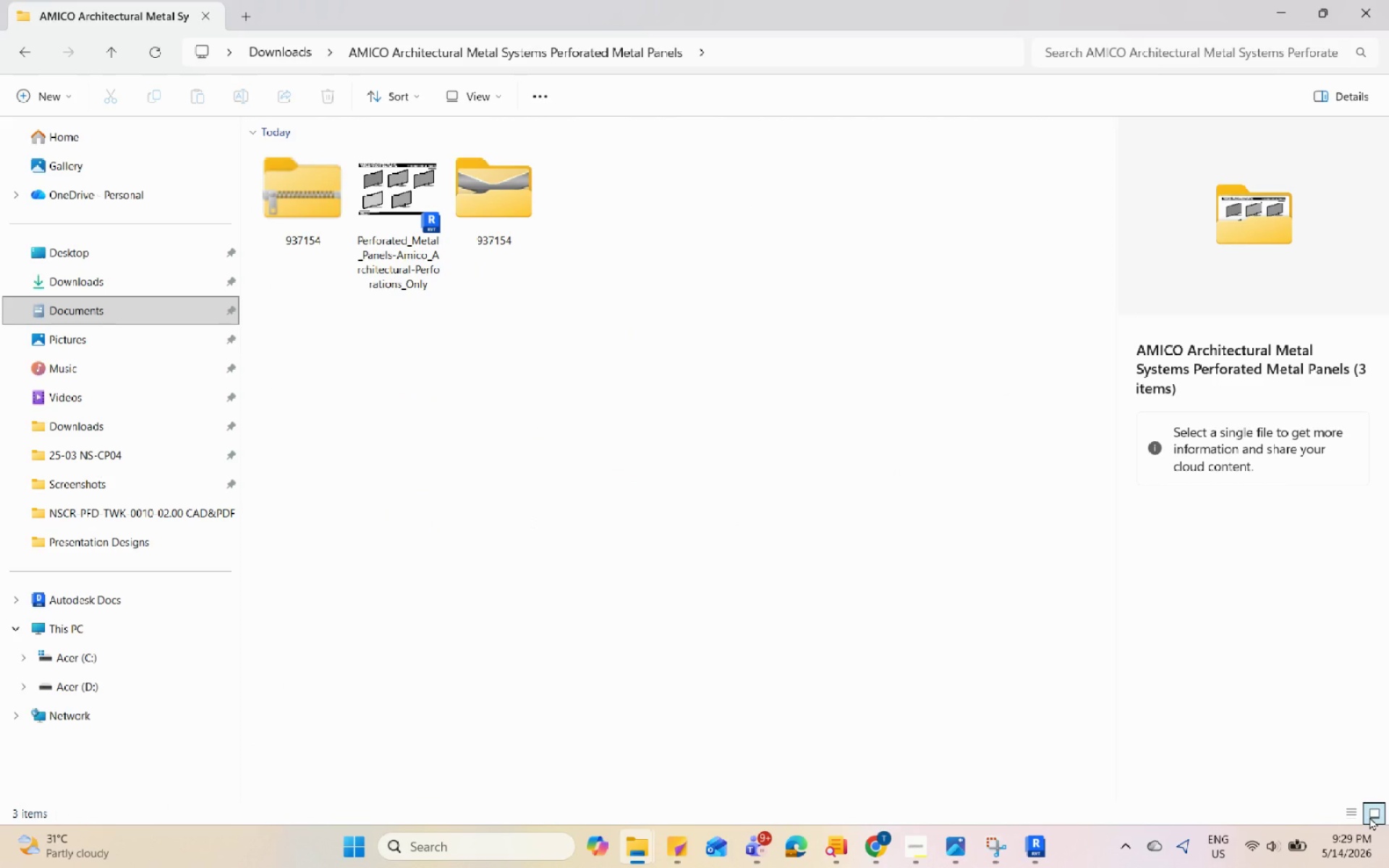 
left_click([1369, 817])
 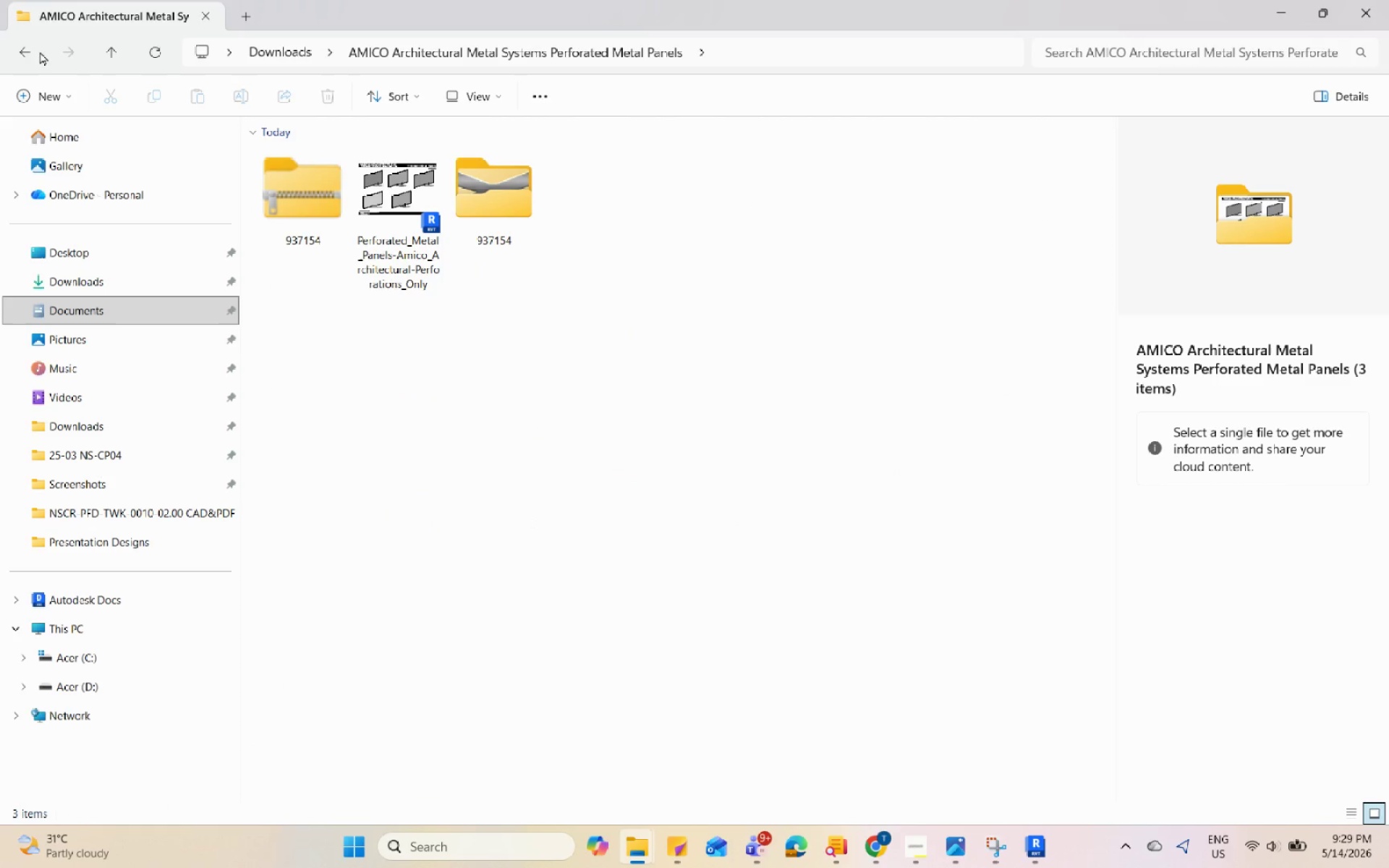 
left_click([27, 50])
 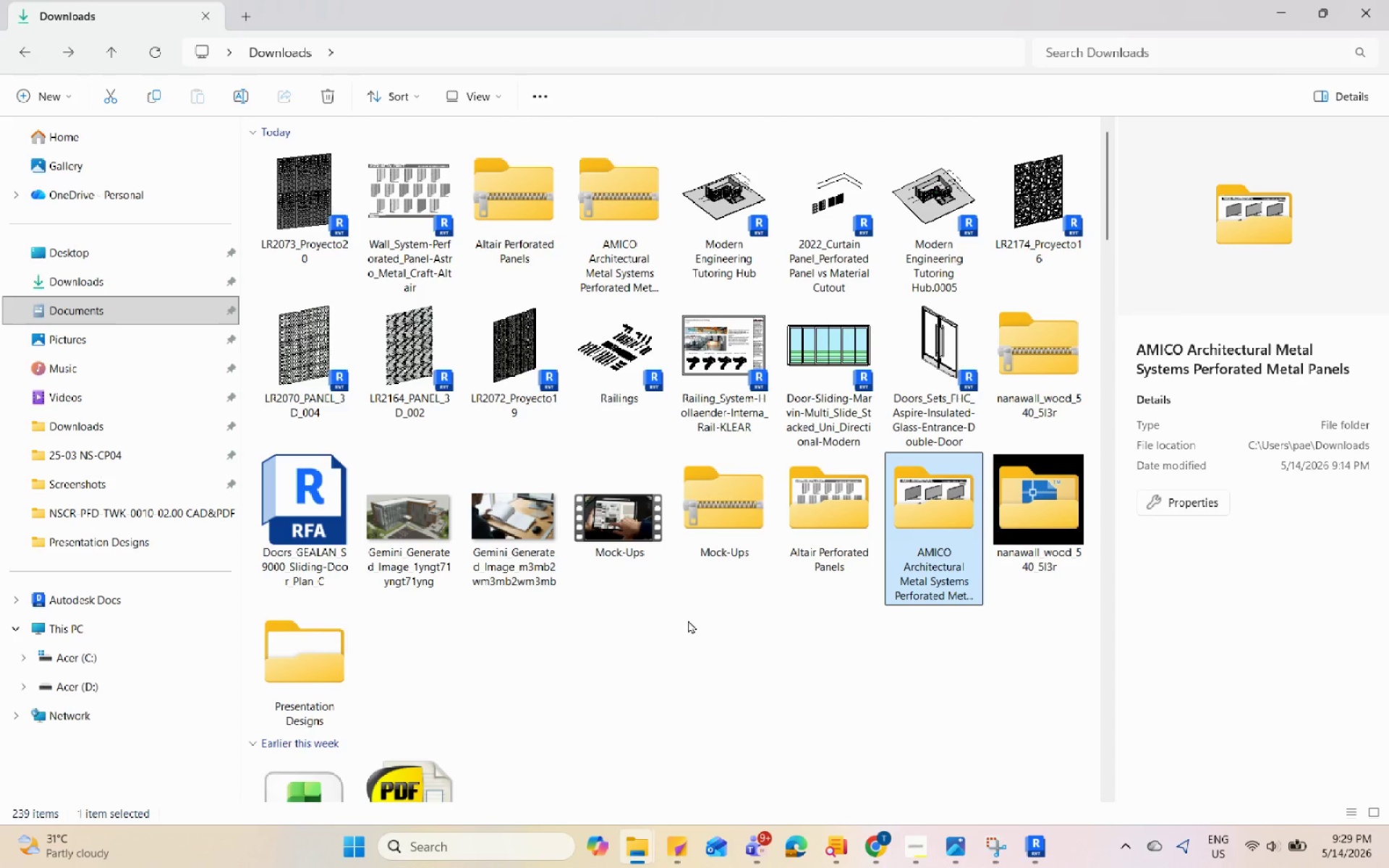 
left_click([688, 620])
 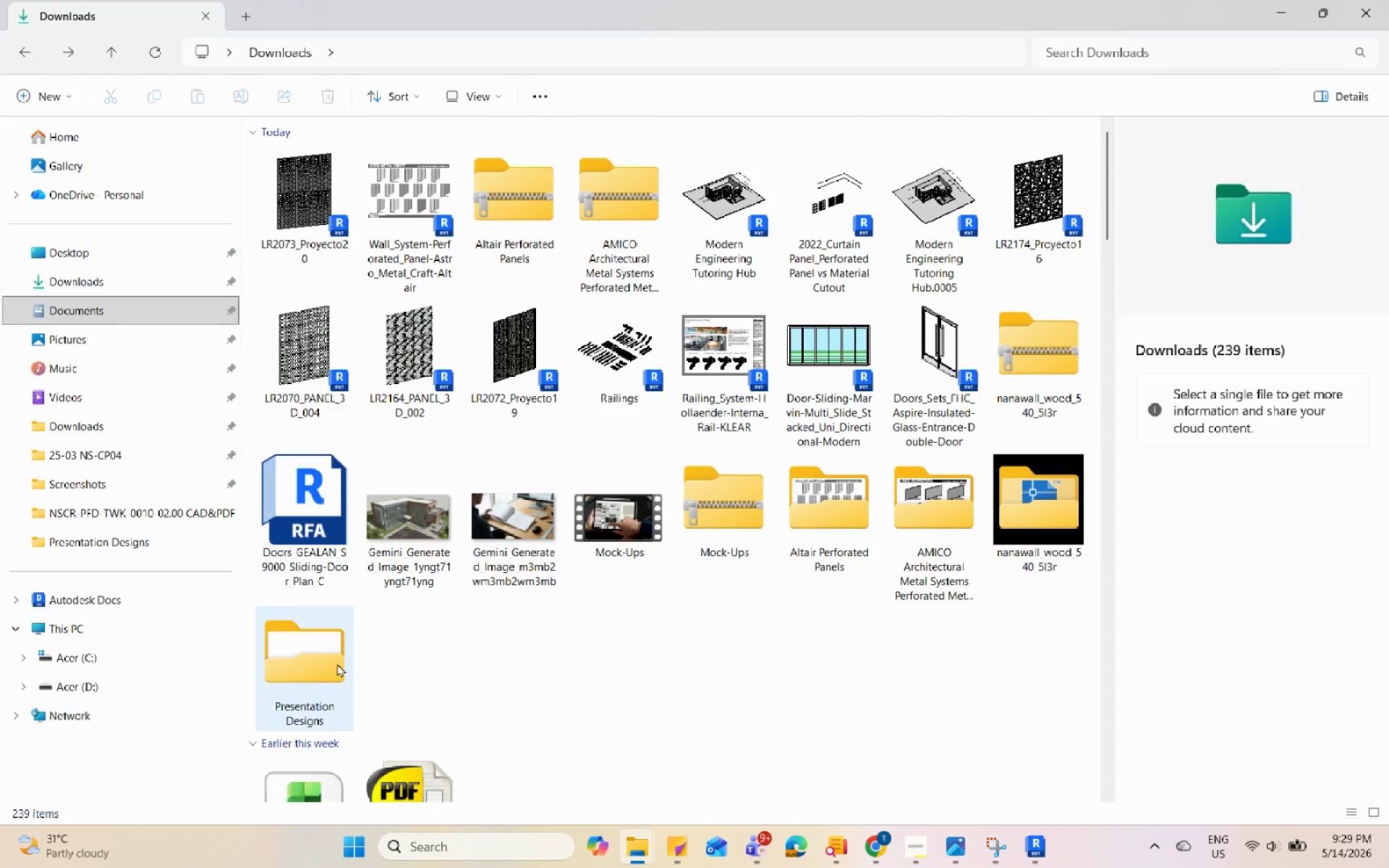 
double_click([994, 490])
 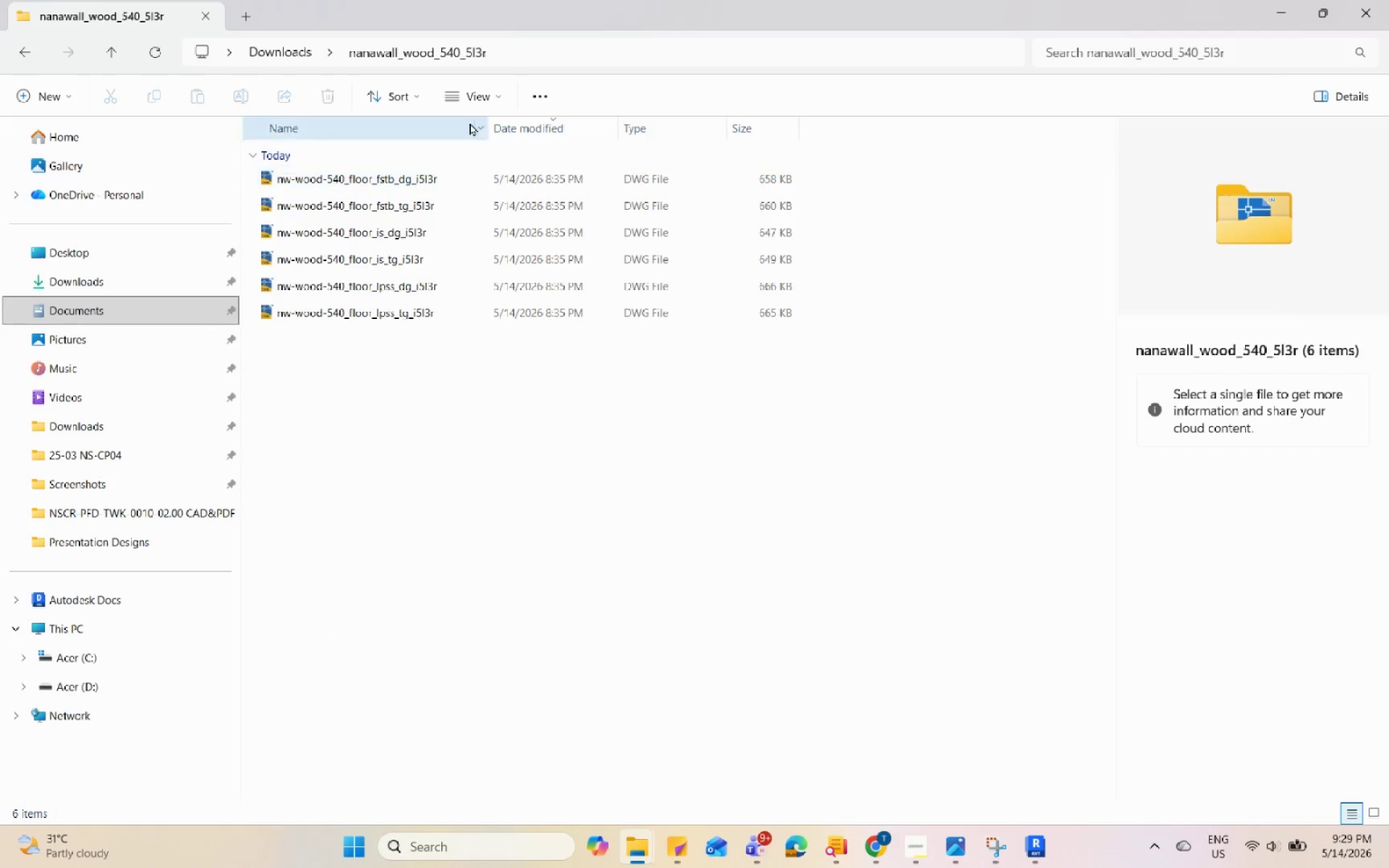 
left_click([285, 59])
 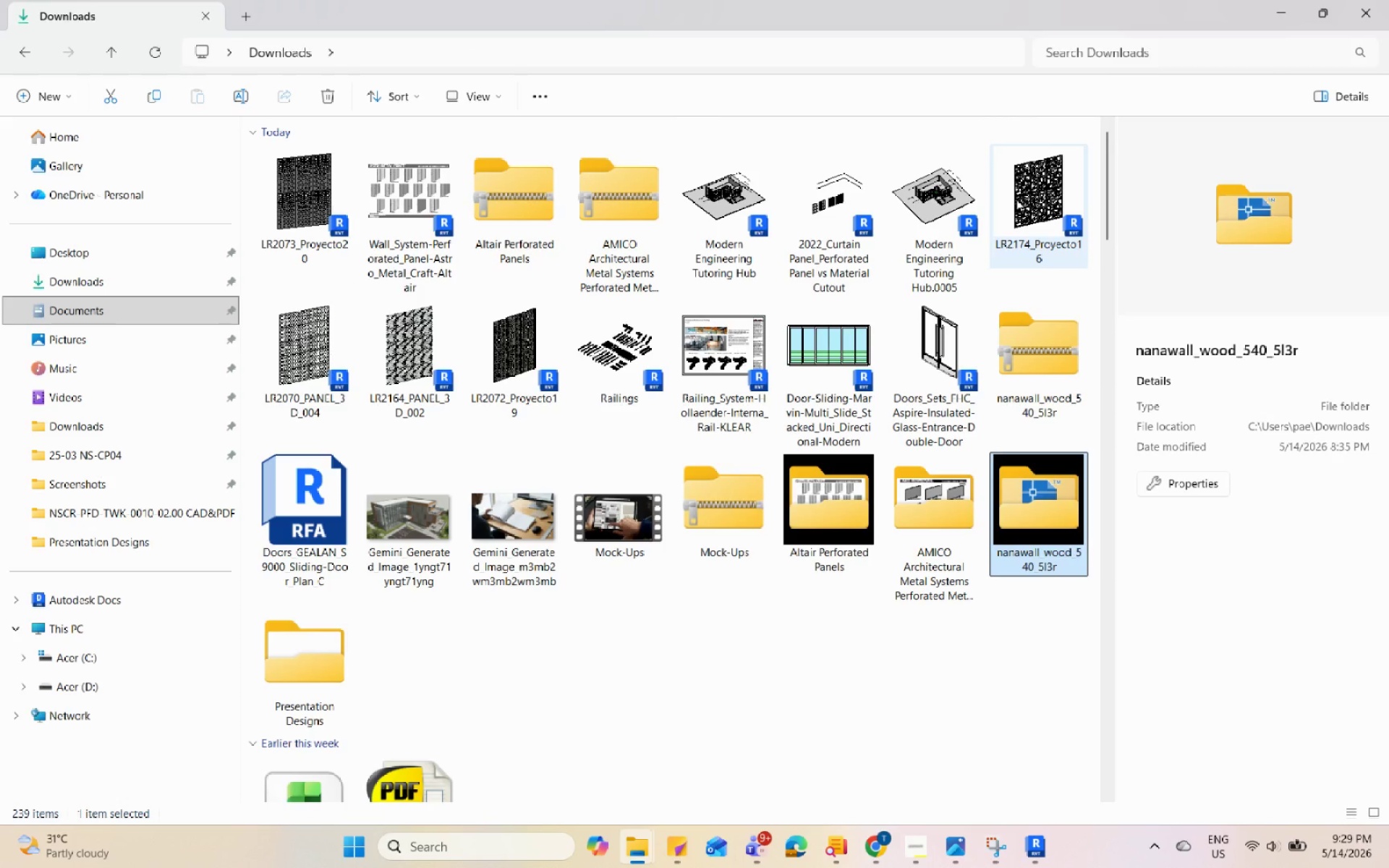 
left_click([548, 666])
 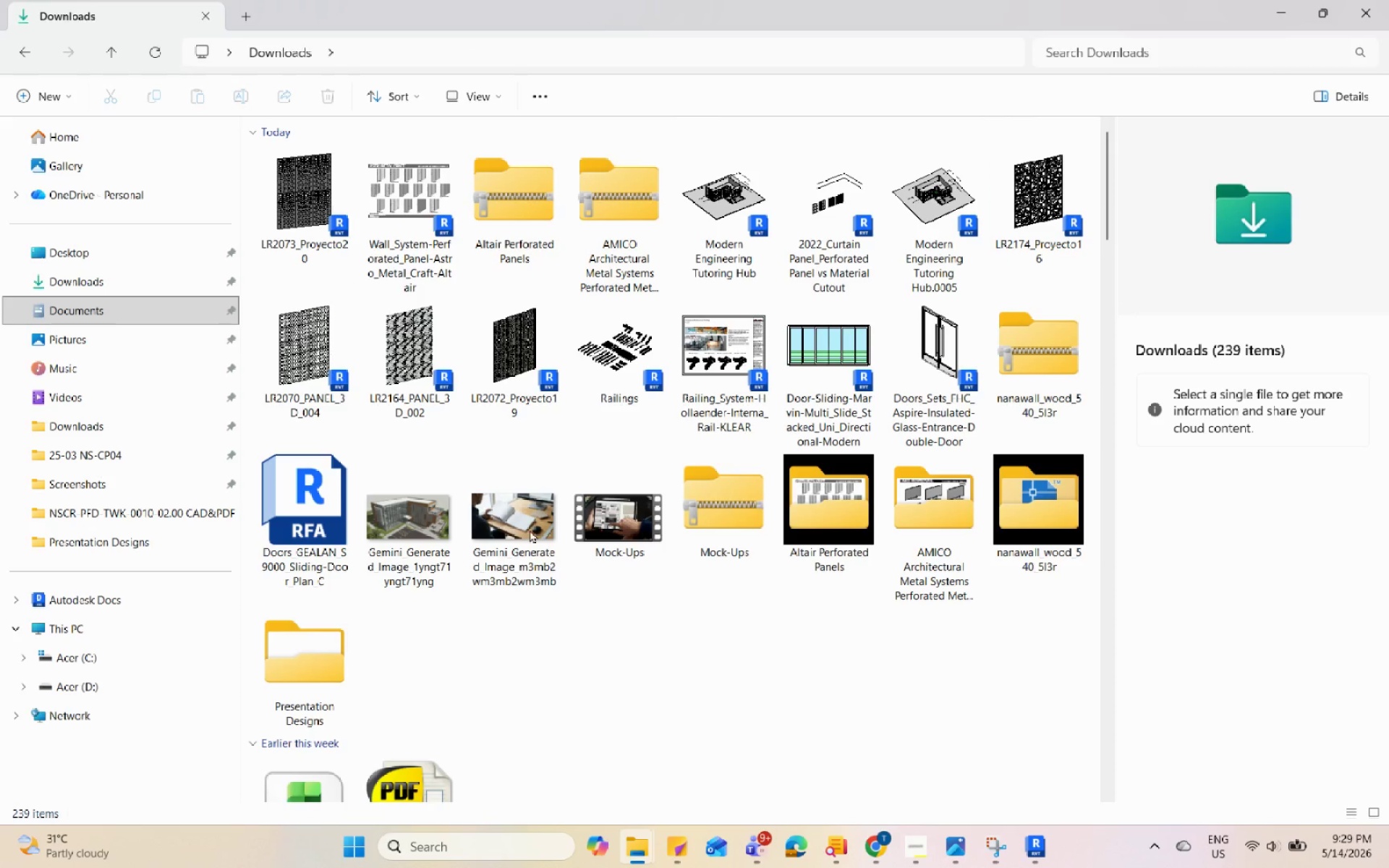 
double_click([523, 356])
 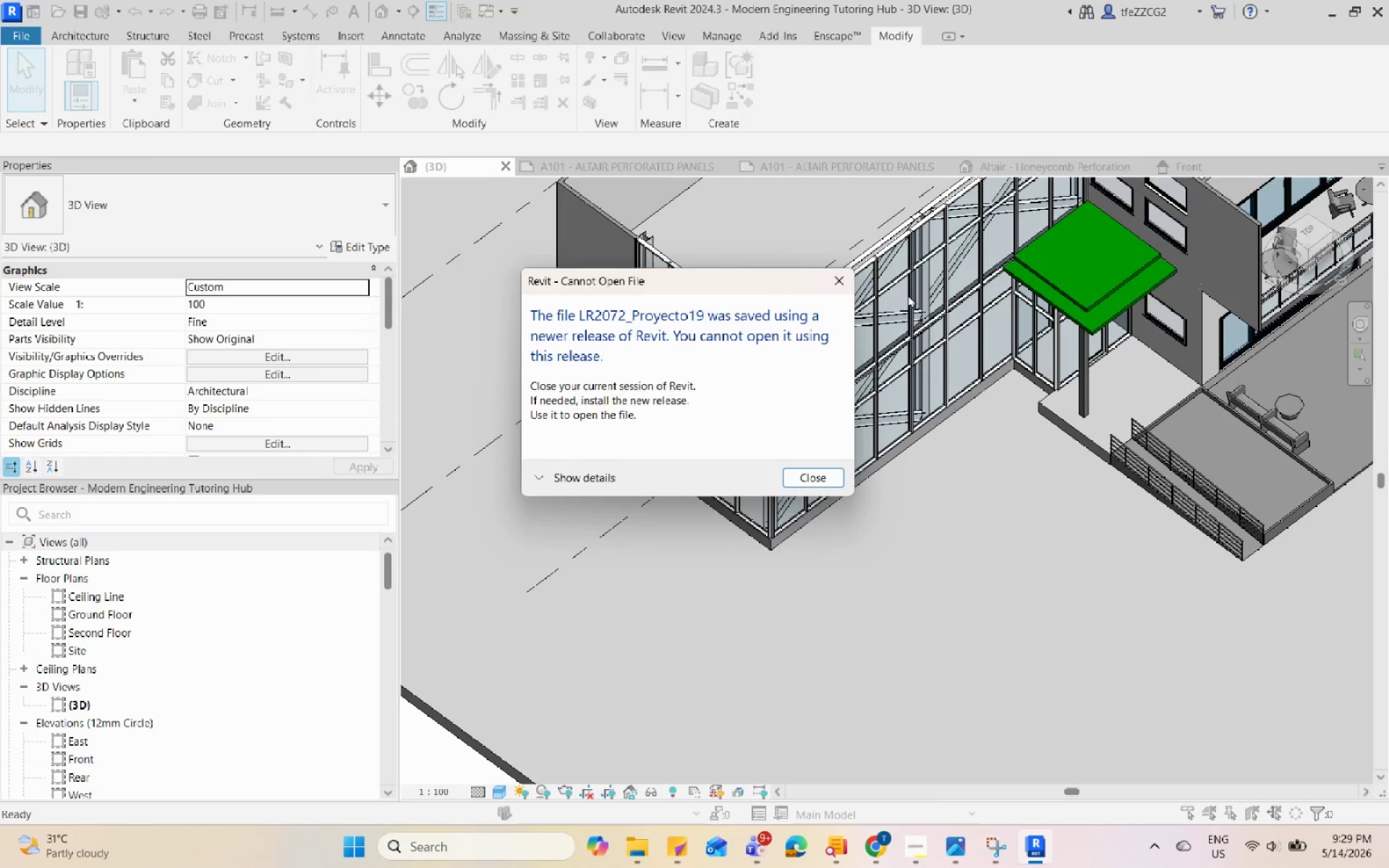 
left_click([837, 287])
 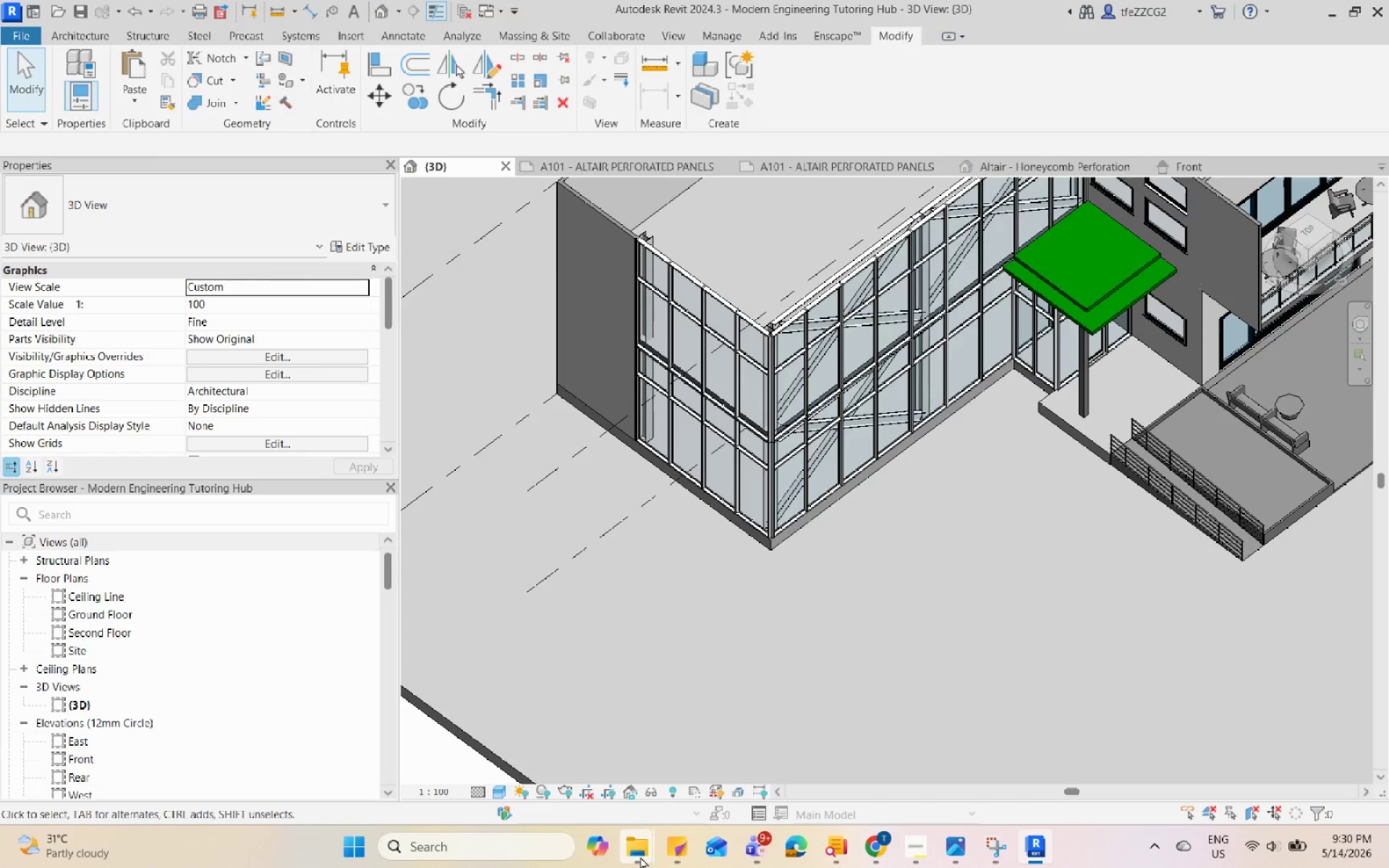 
left_click([640, 856])
 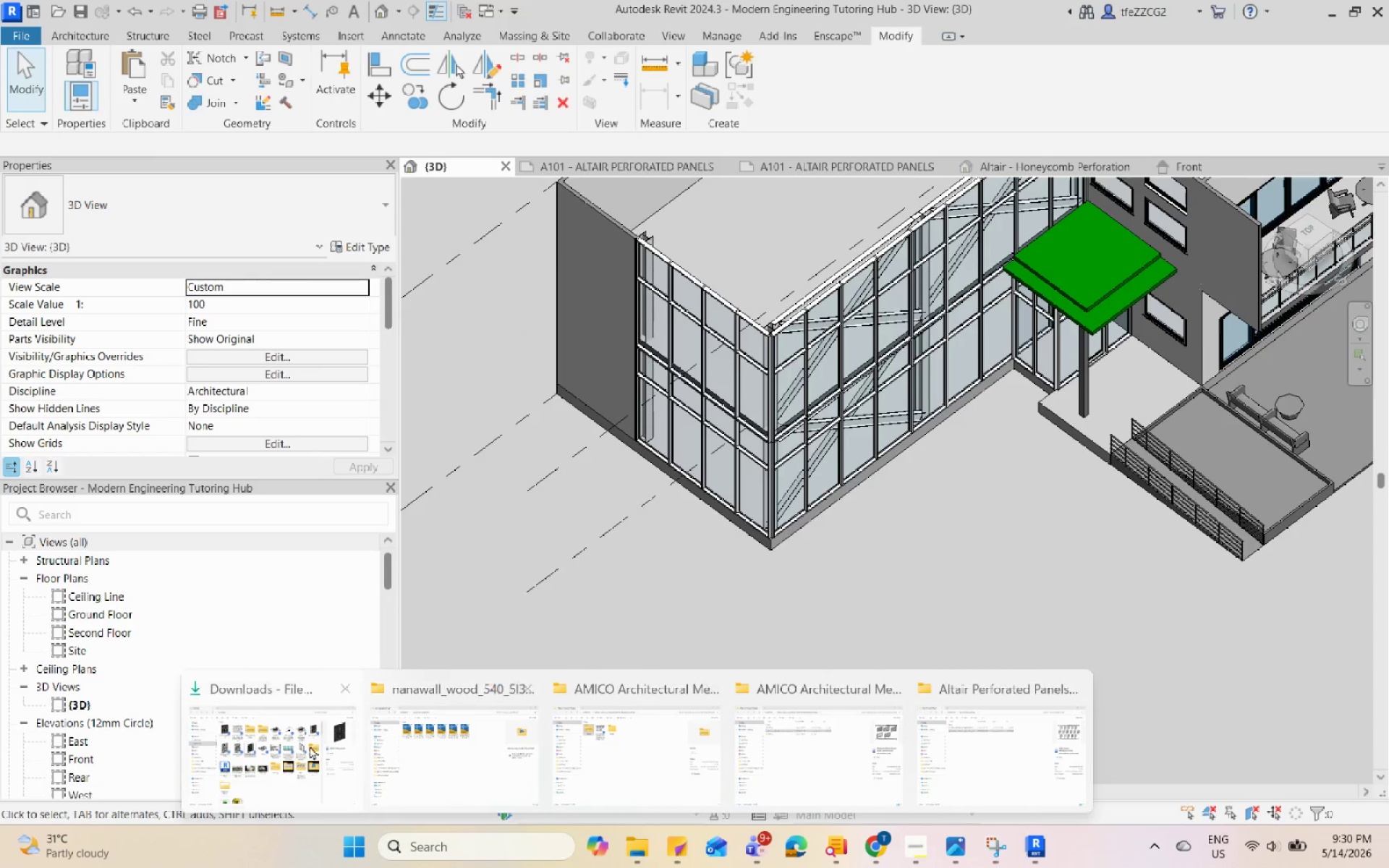 
left_click([284, 742])
 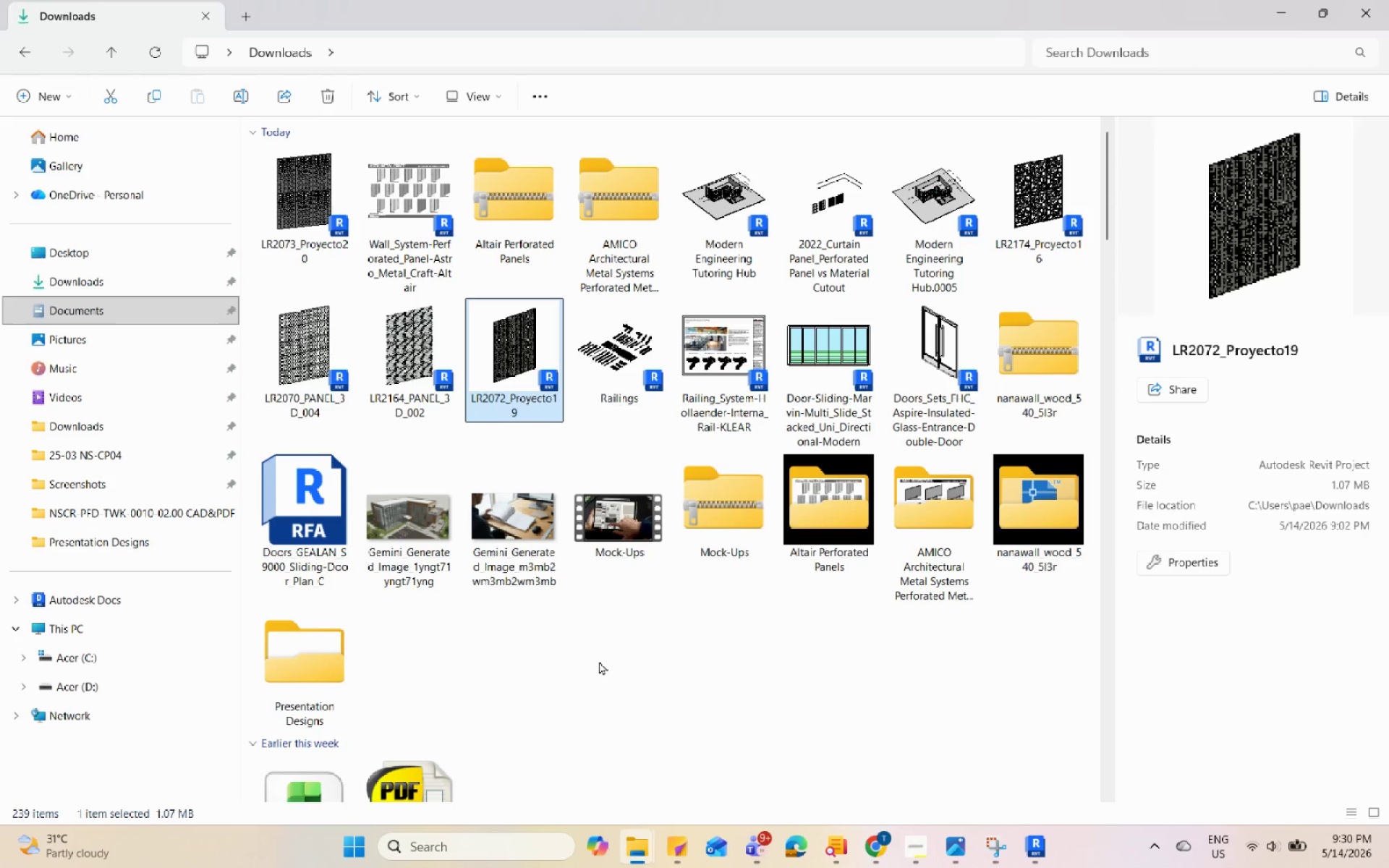 
wait(15.95)
 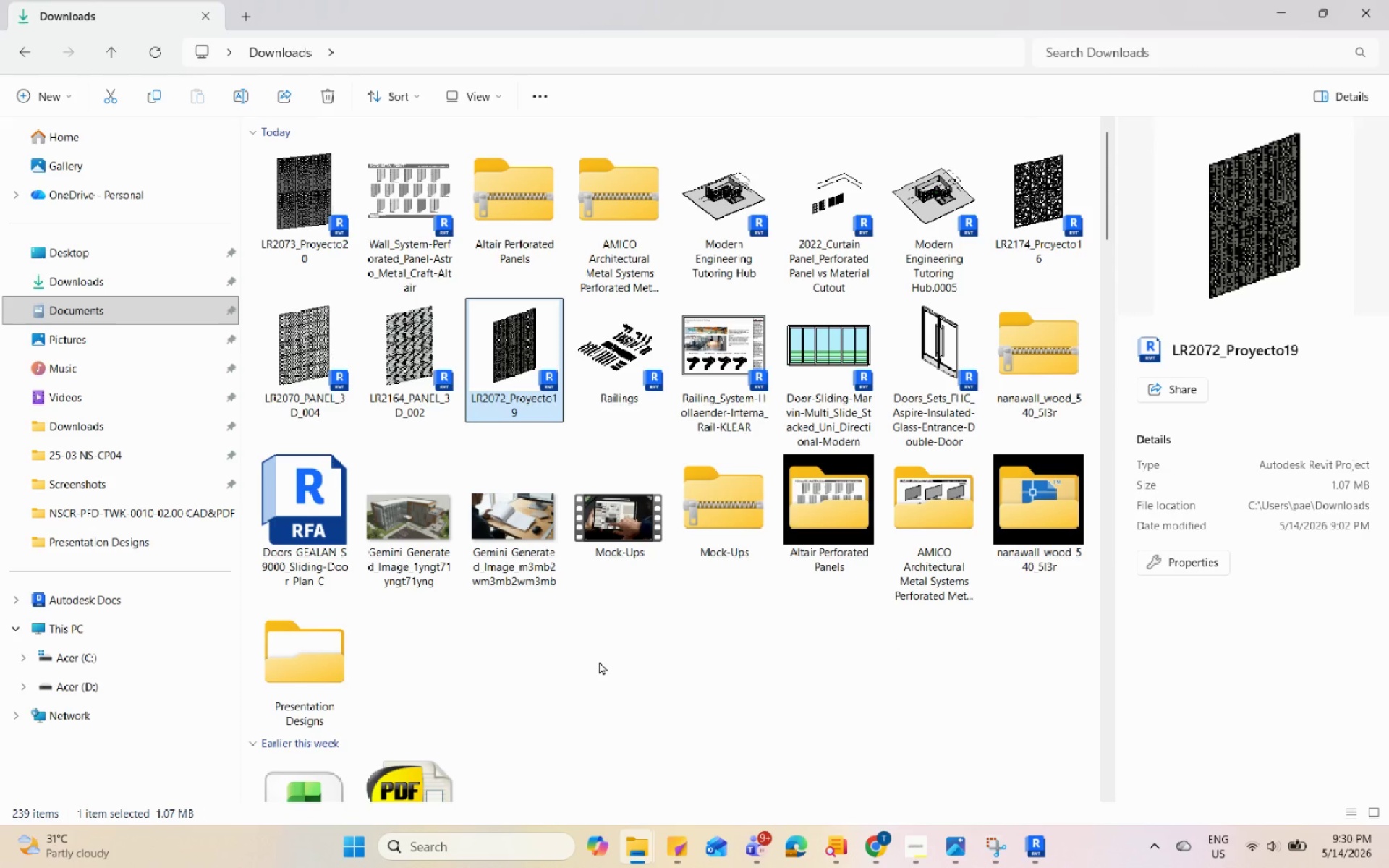 
double_click([308, 210])
 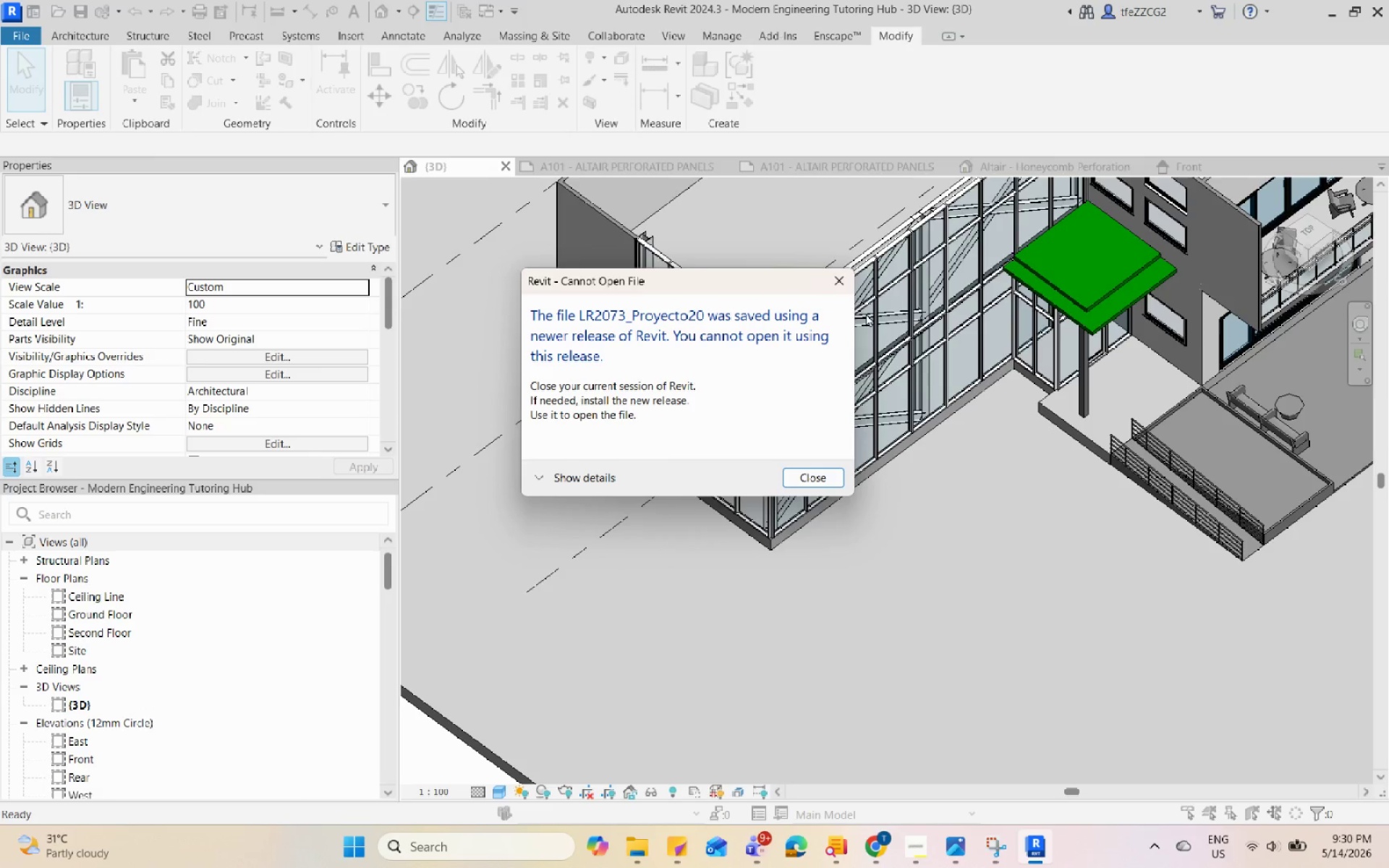 
left_click([841, 284])
 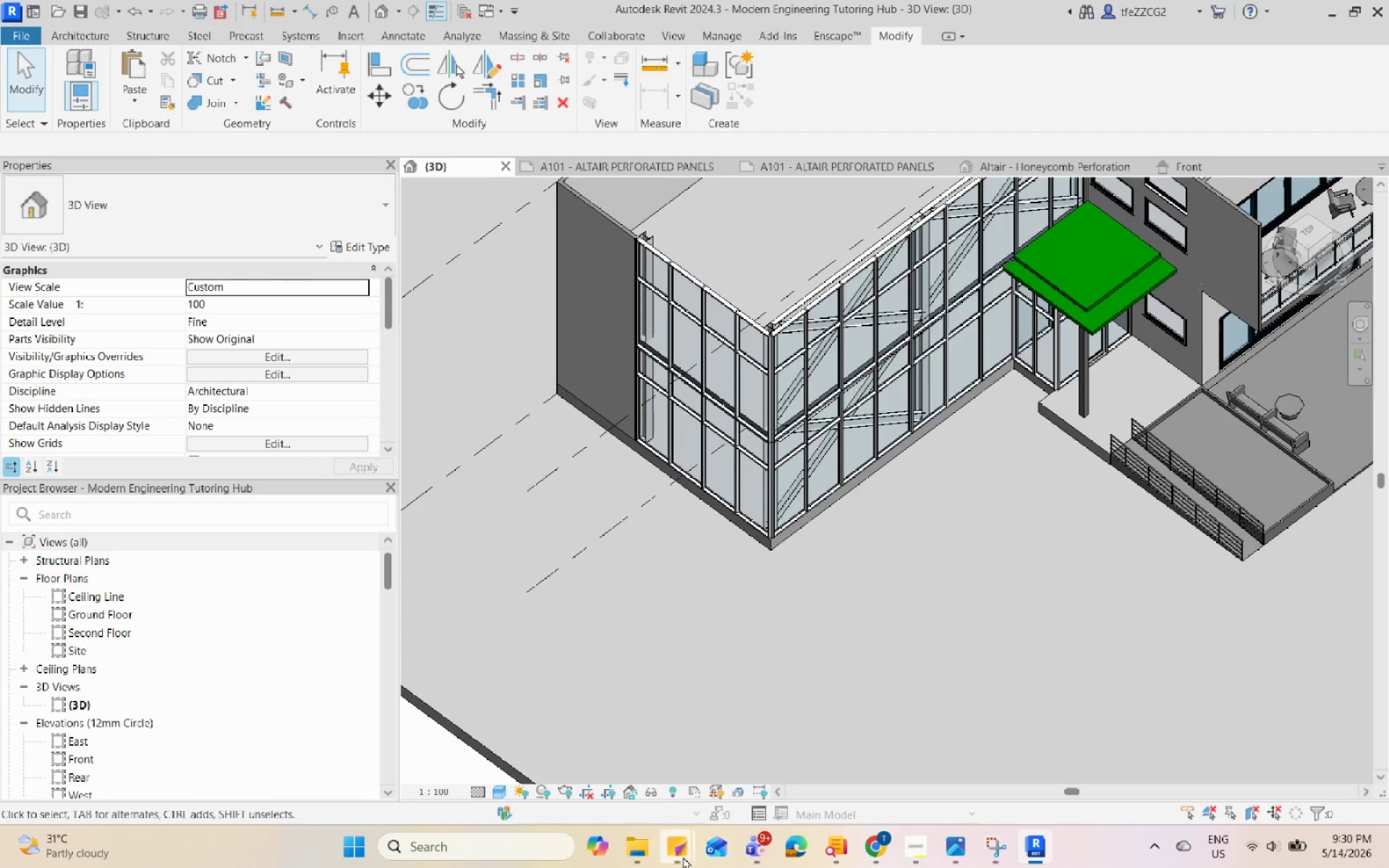 
left_click([619, 858])
 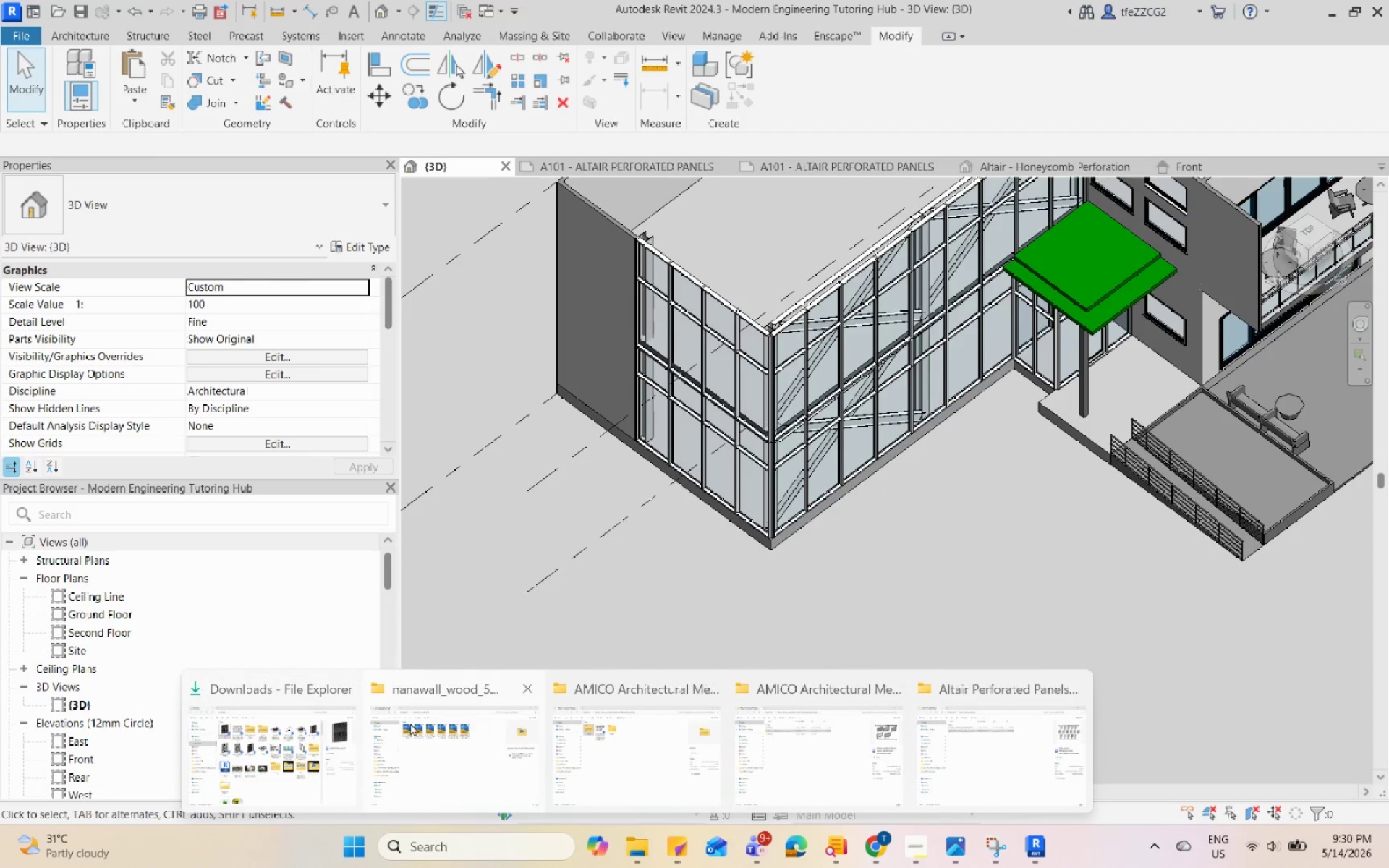 
left_click([295, 732])
 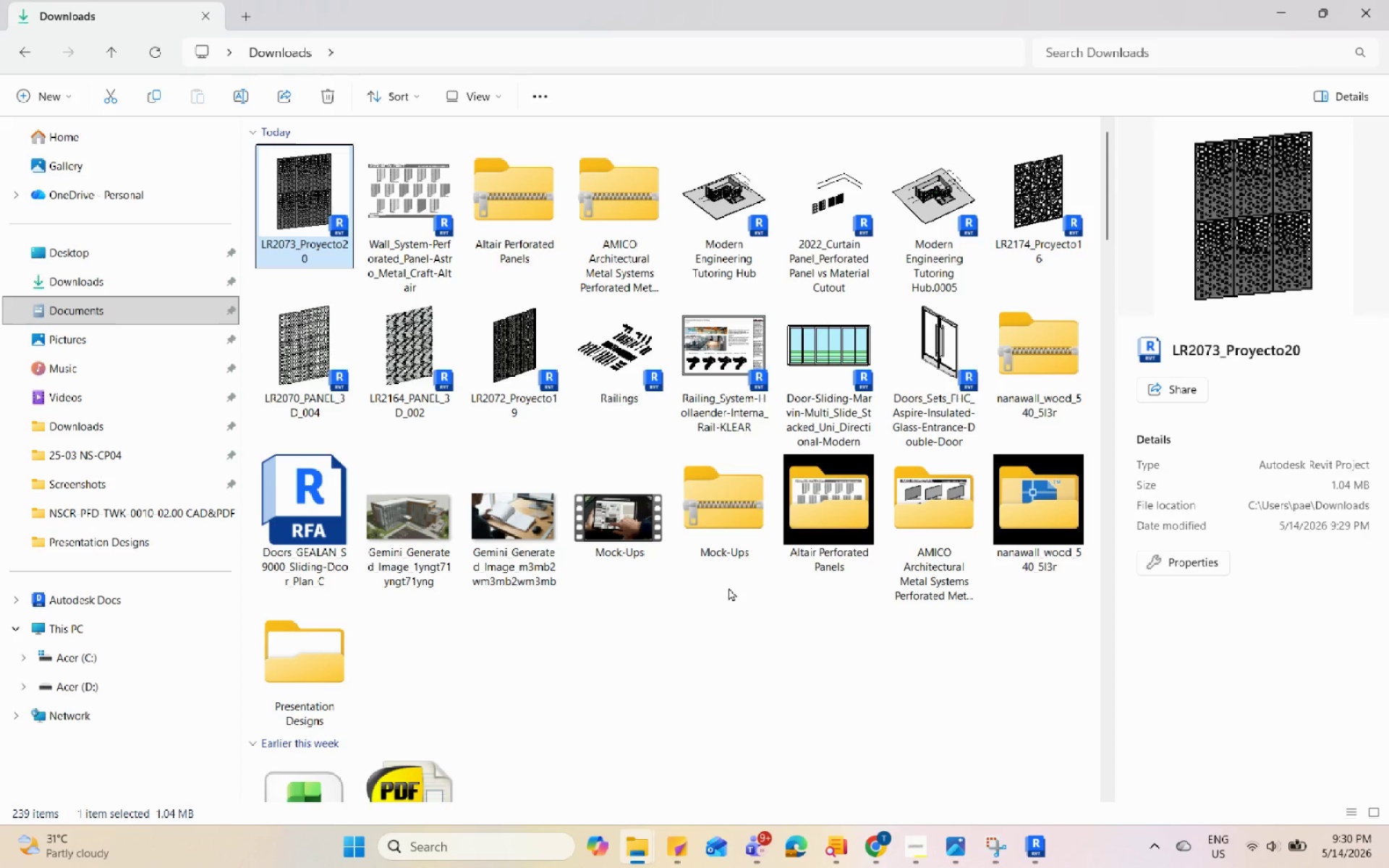 
wait(6.83)
 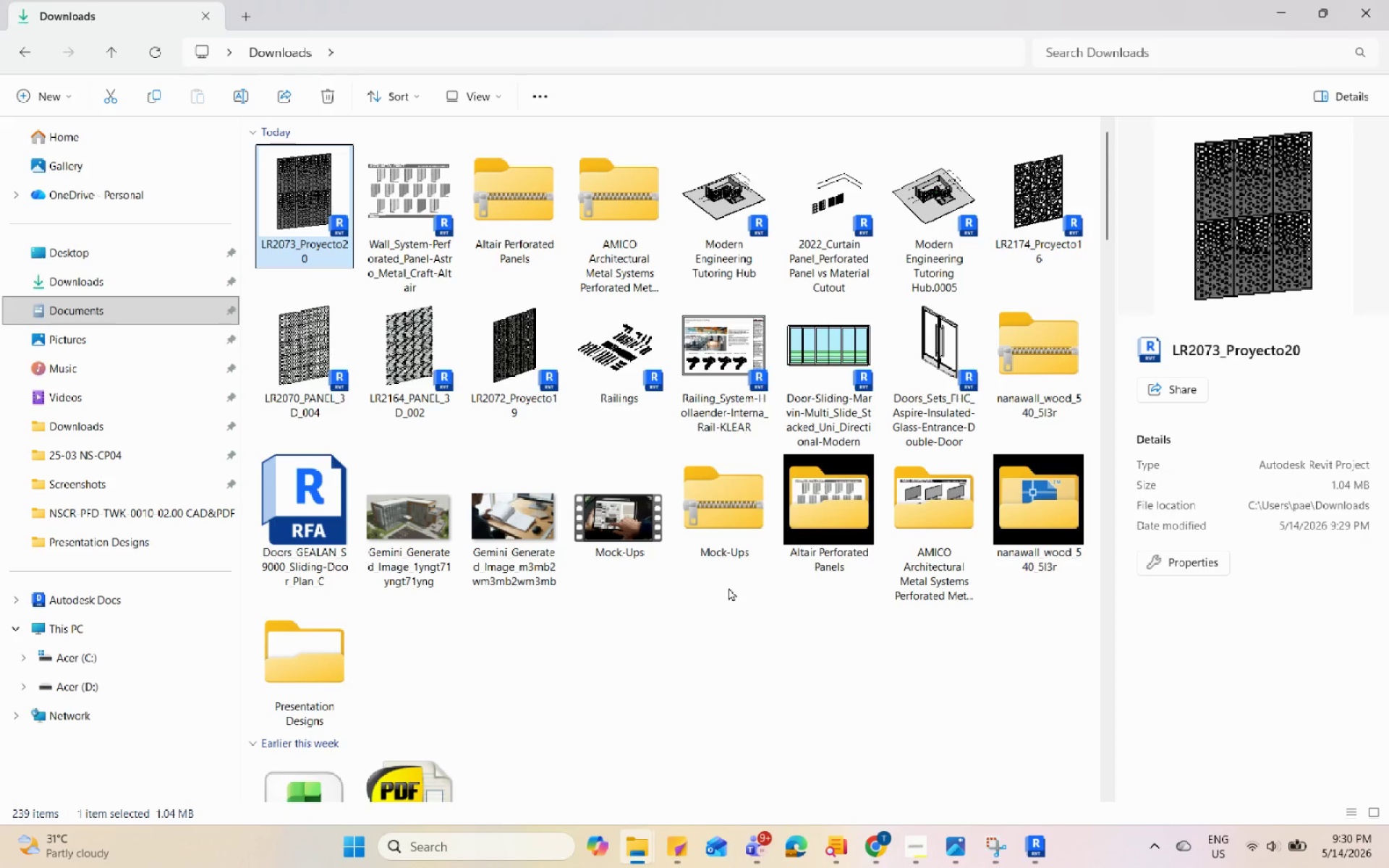 
scroll: coordinate [812, 479], scroll_direction: down, amount: 1.0
 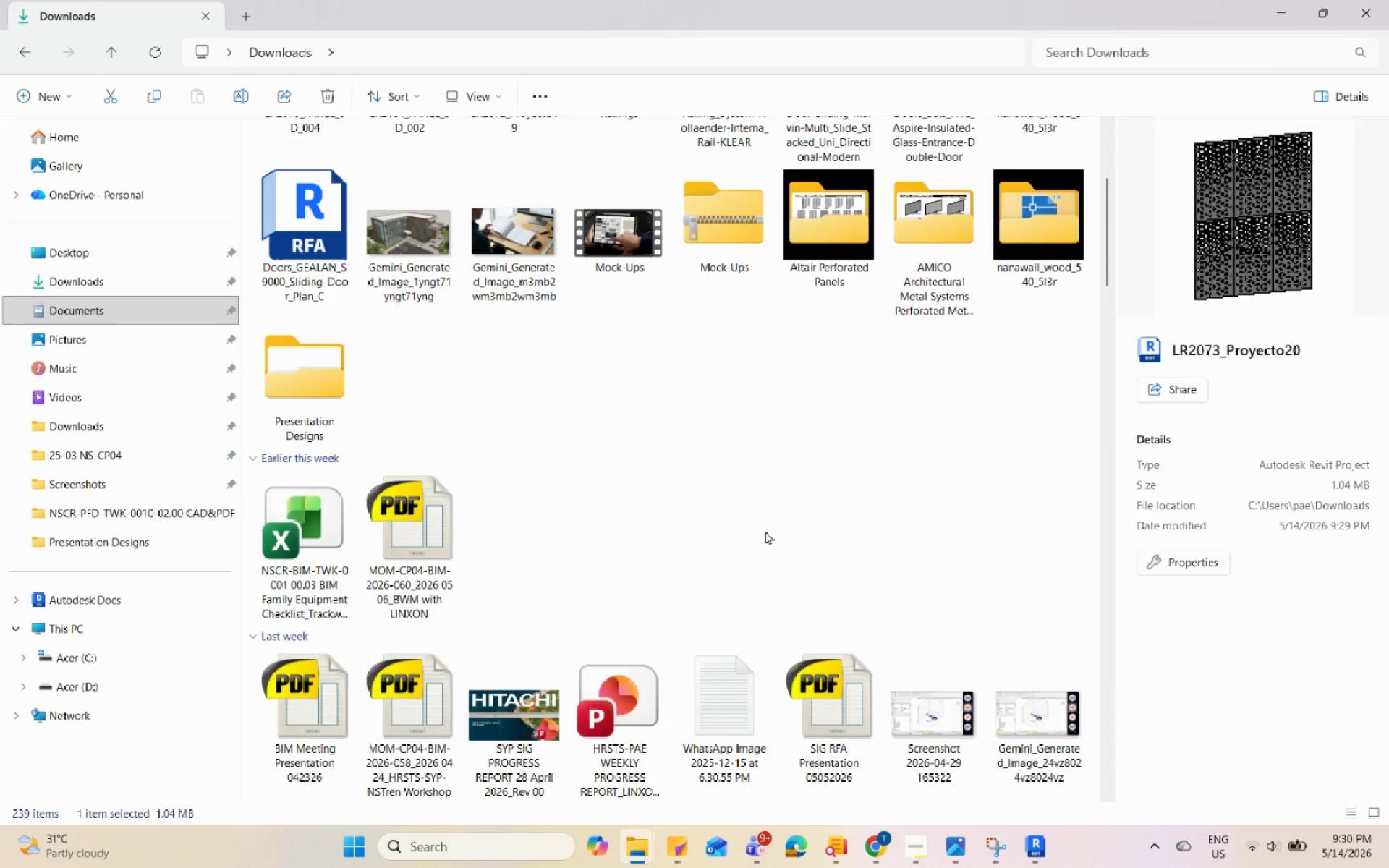 
scroll: coordinate [765, 531], scroll_direction: up, amount: 2.0
 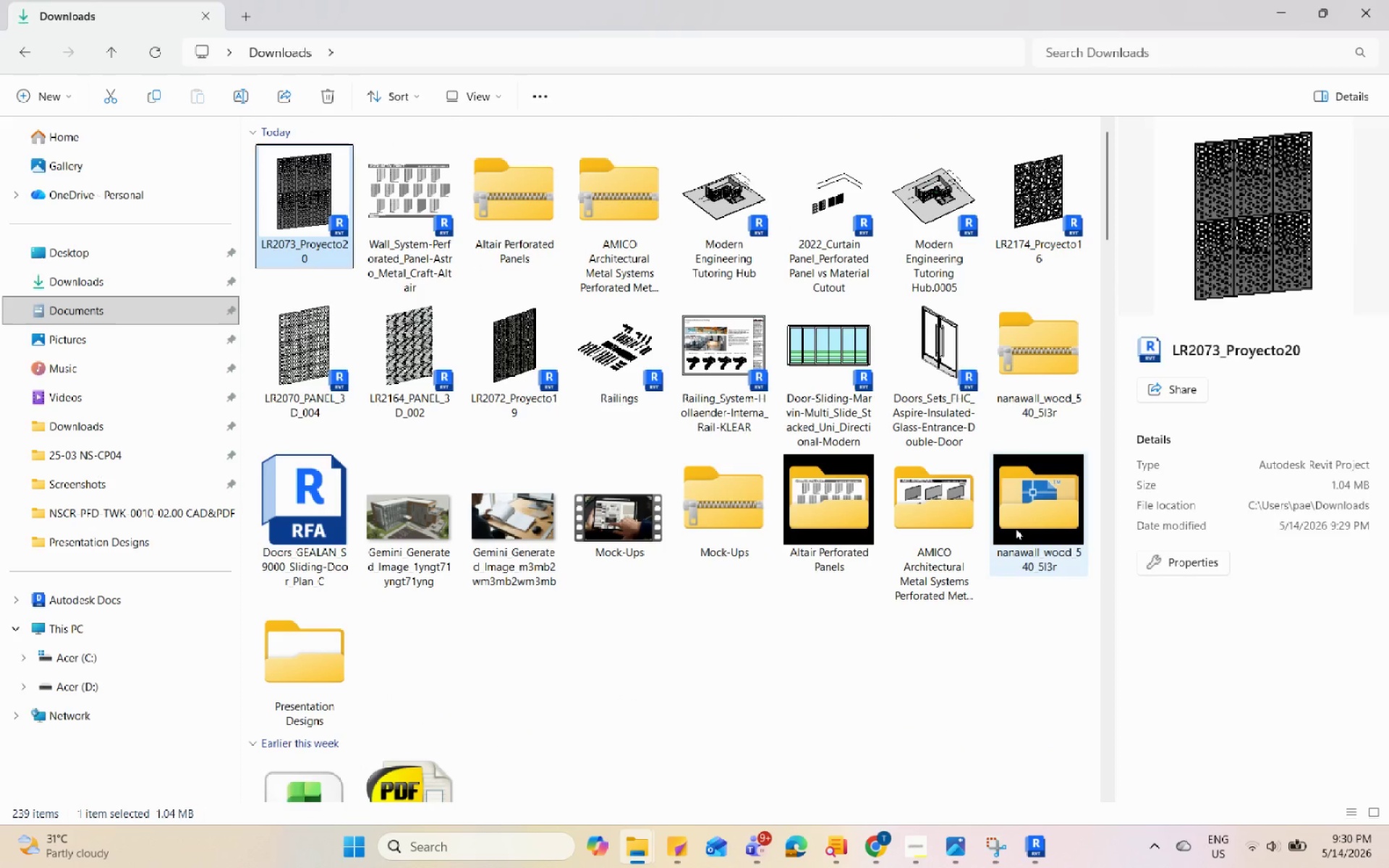 
double_click([1016, 527])
 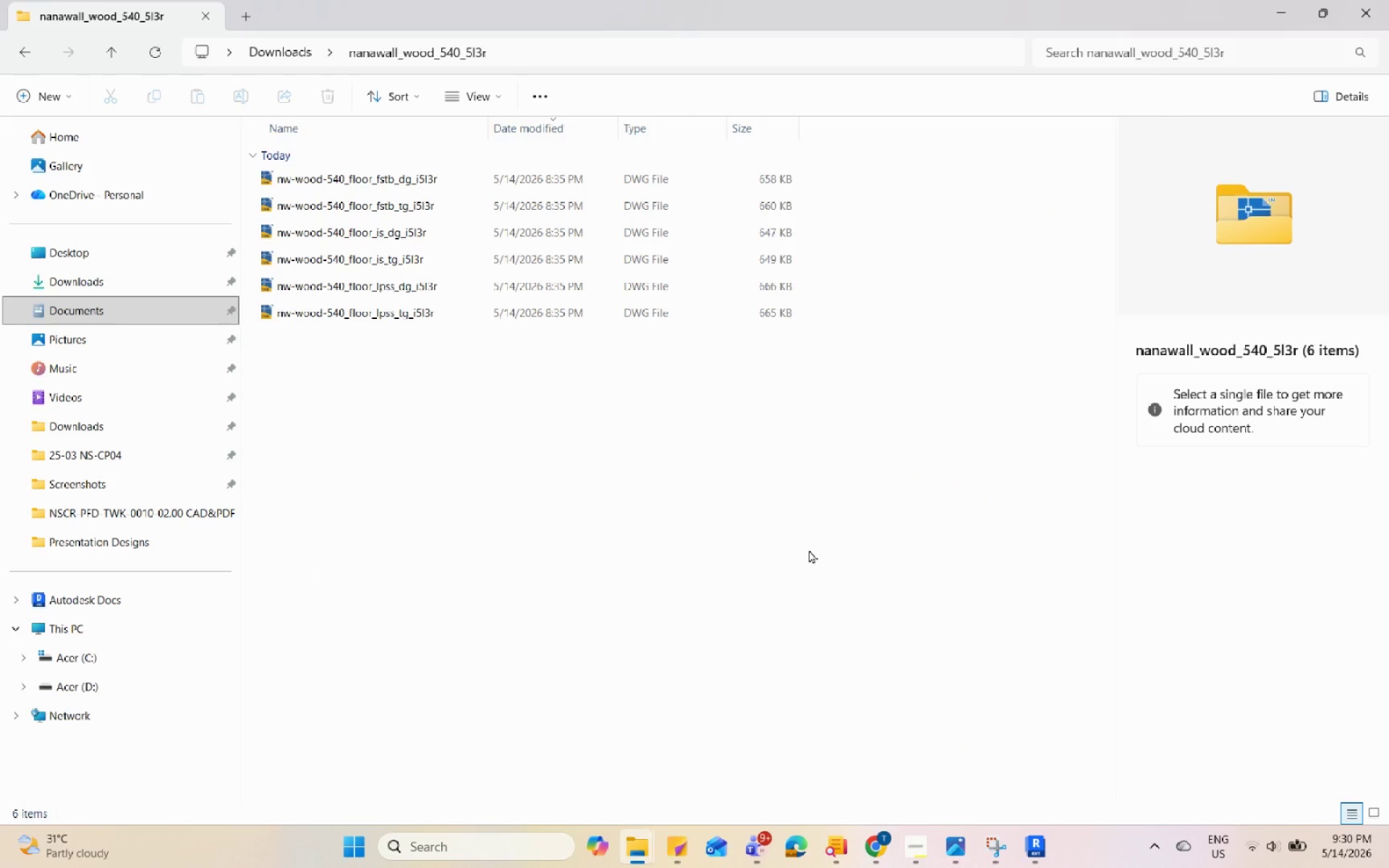 
 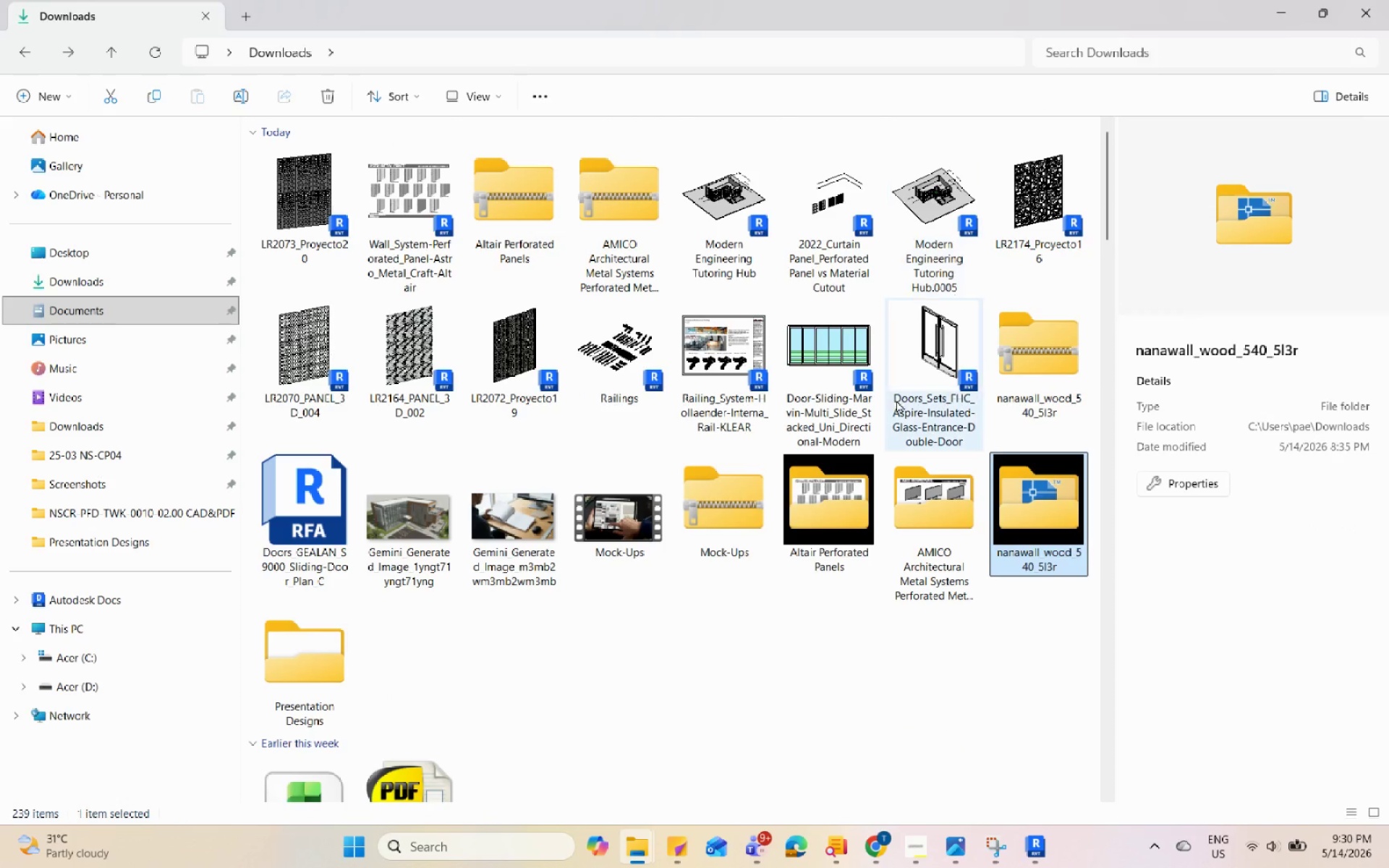 
double_click([870, 495])
 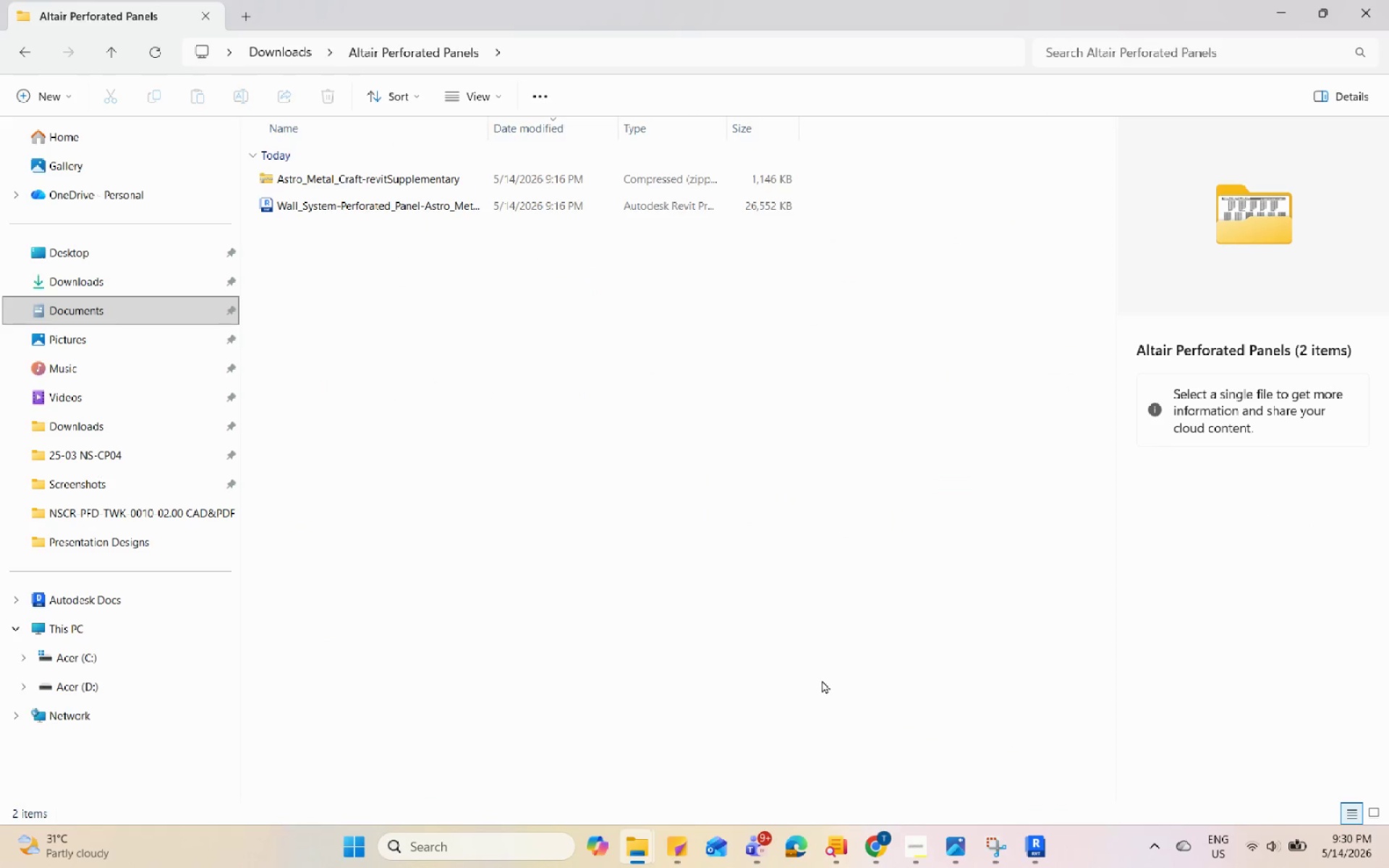 
 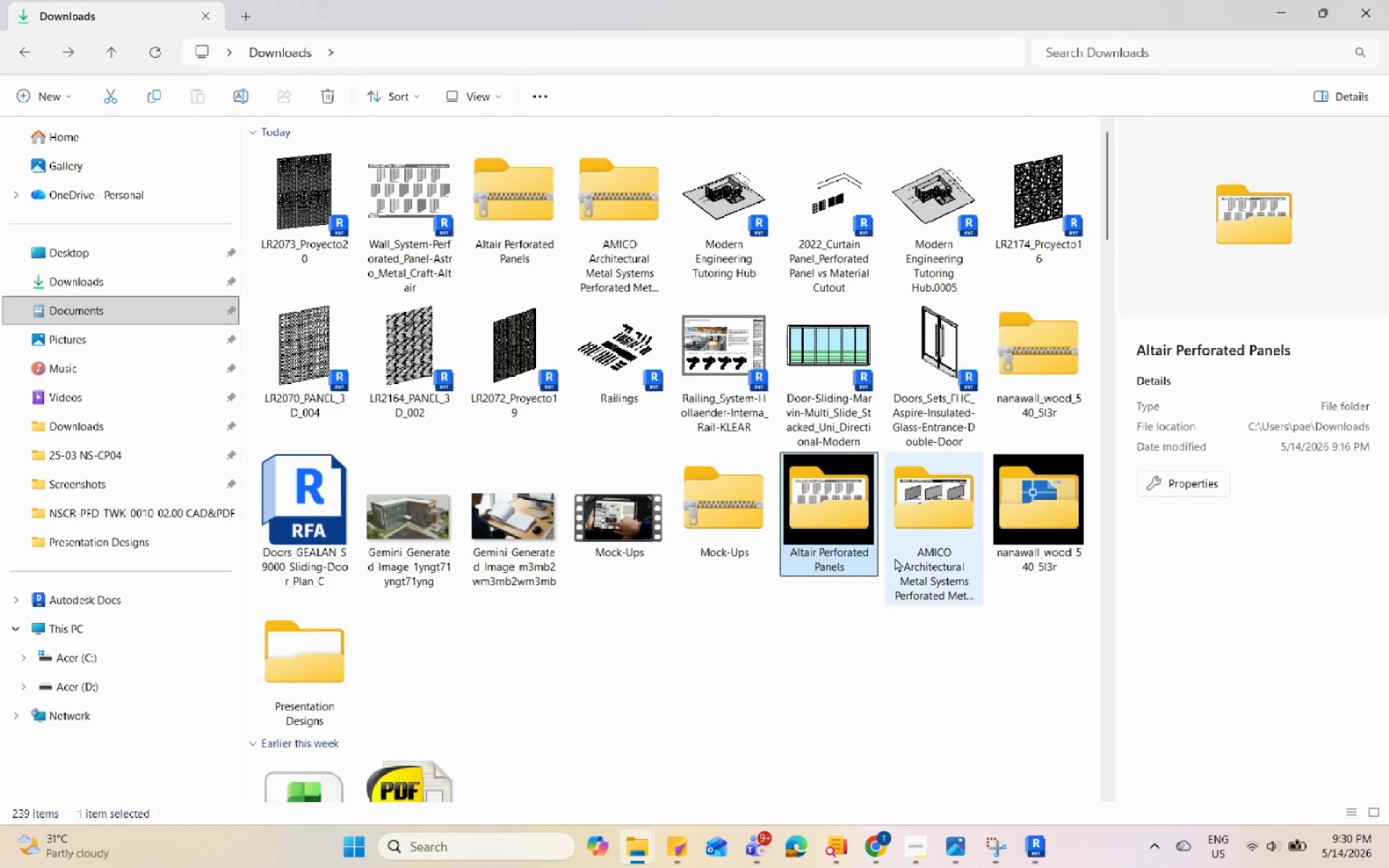 
double_click([898, 553])
 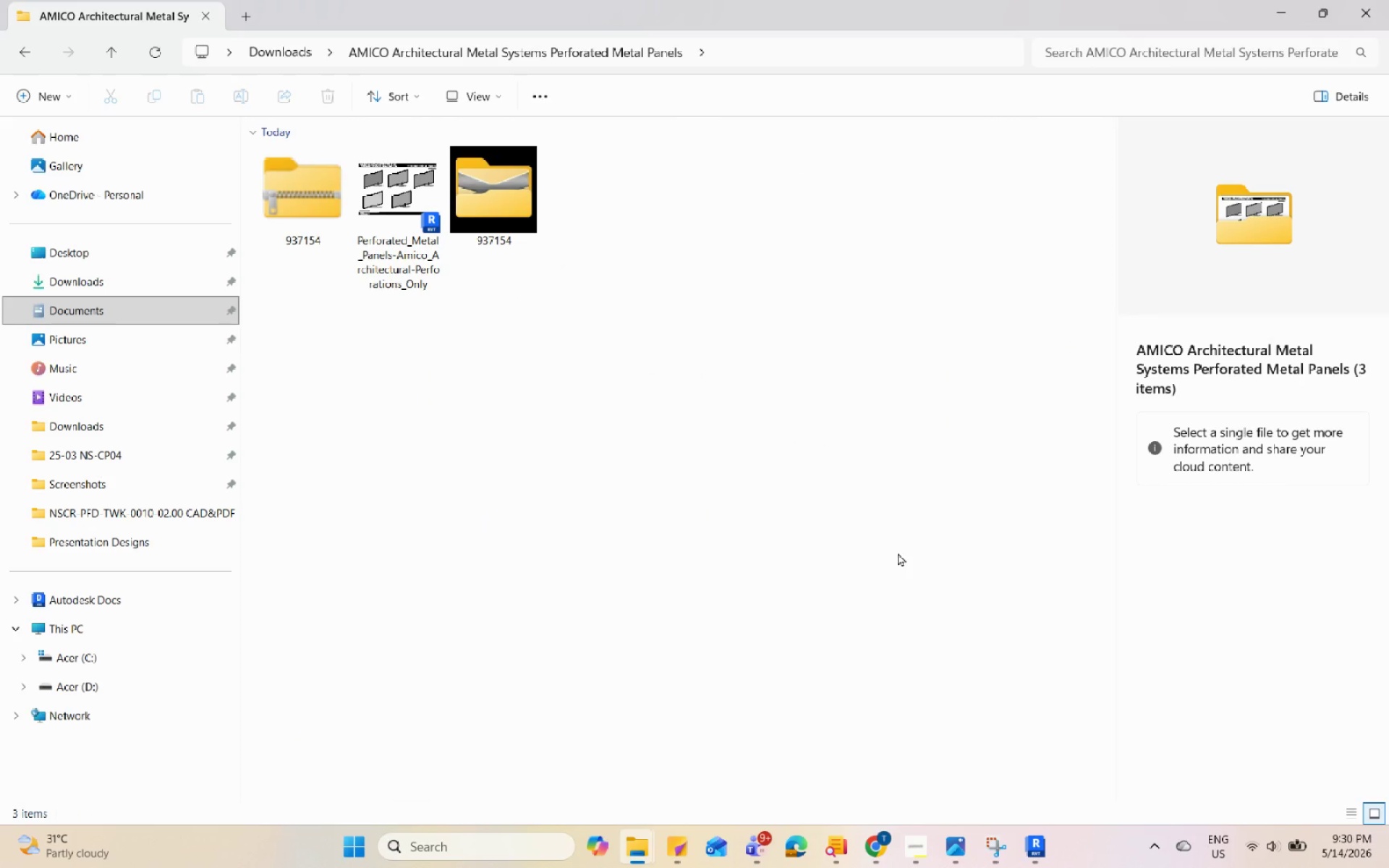 
 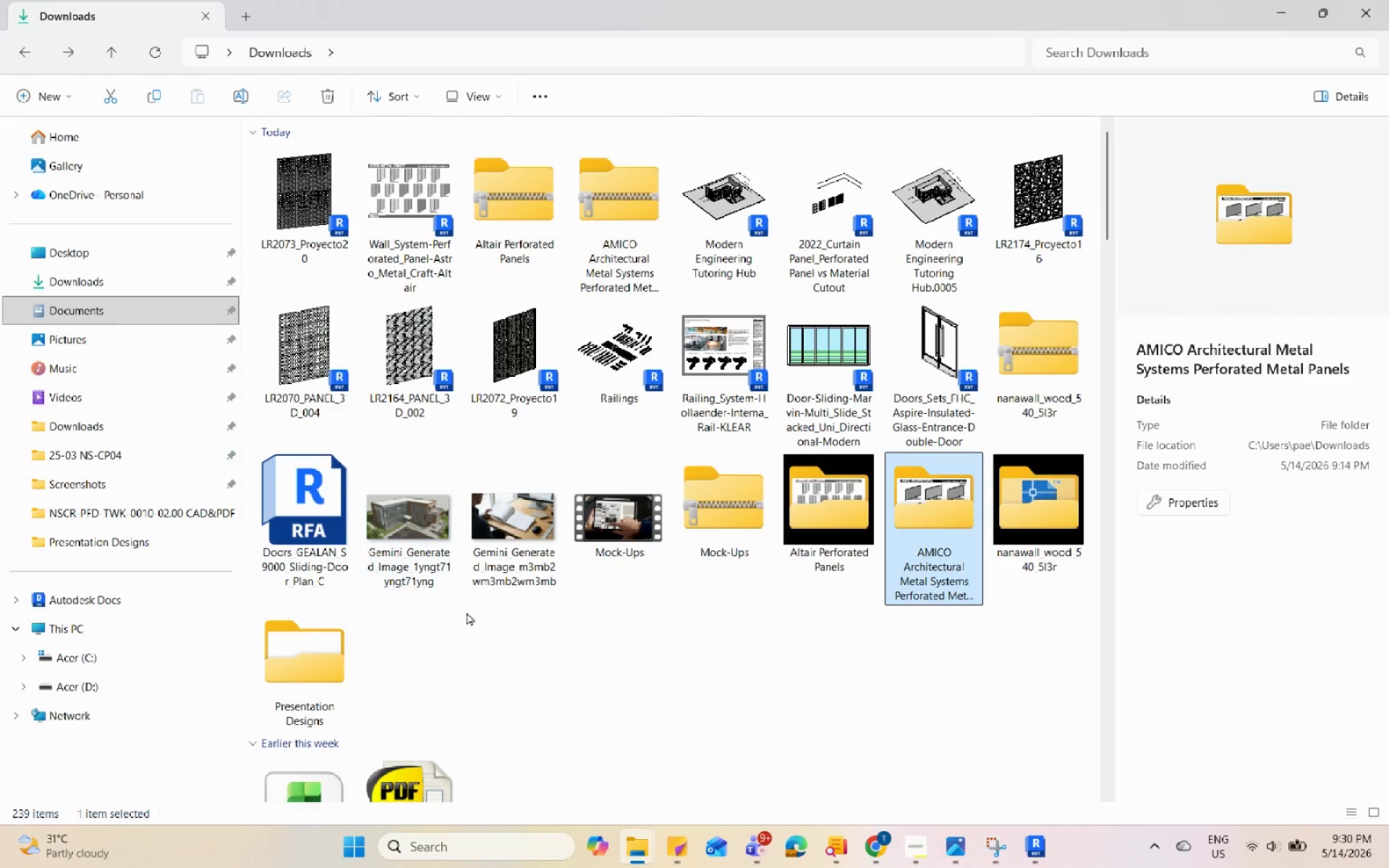 
left_click([866, 852])
 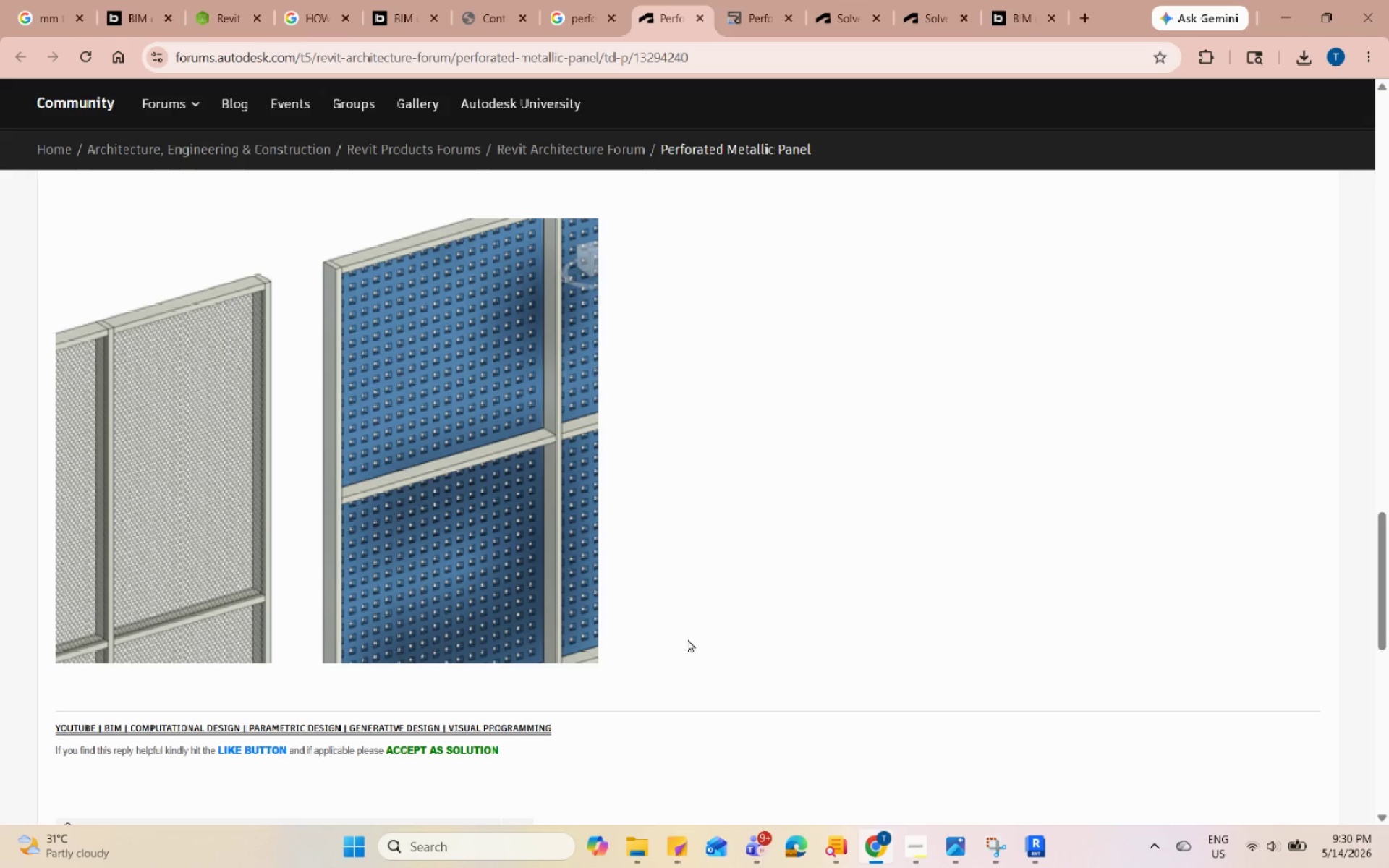 
scroll: coordinate [578, 587], scroll_direction: down, amount: 5.0
 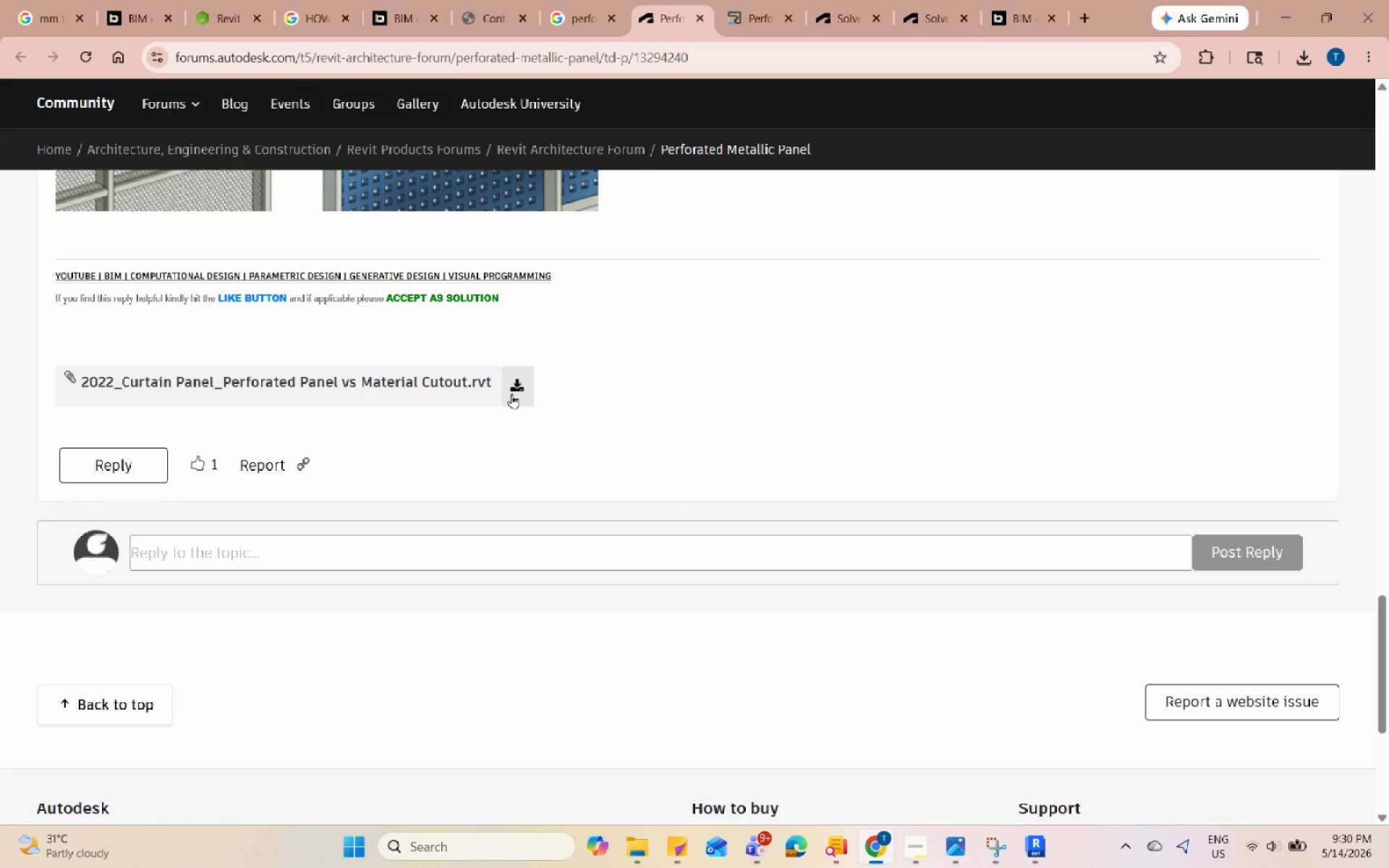 
left_click([520, 396])
 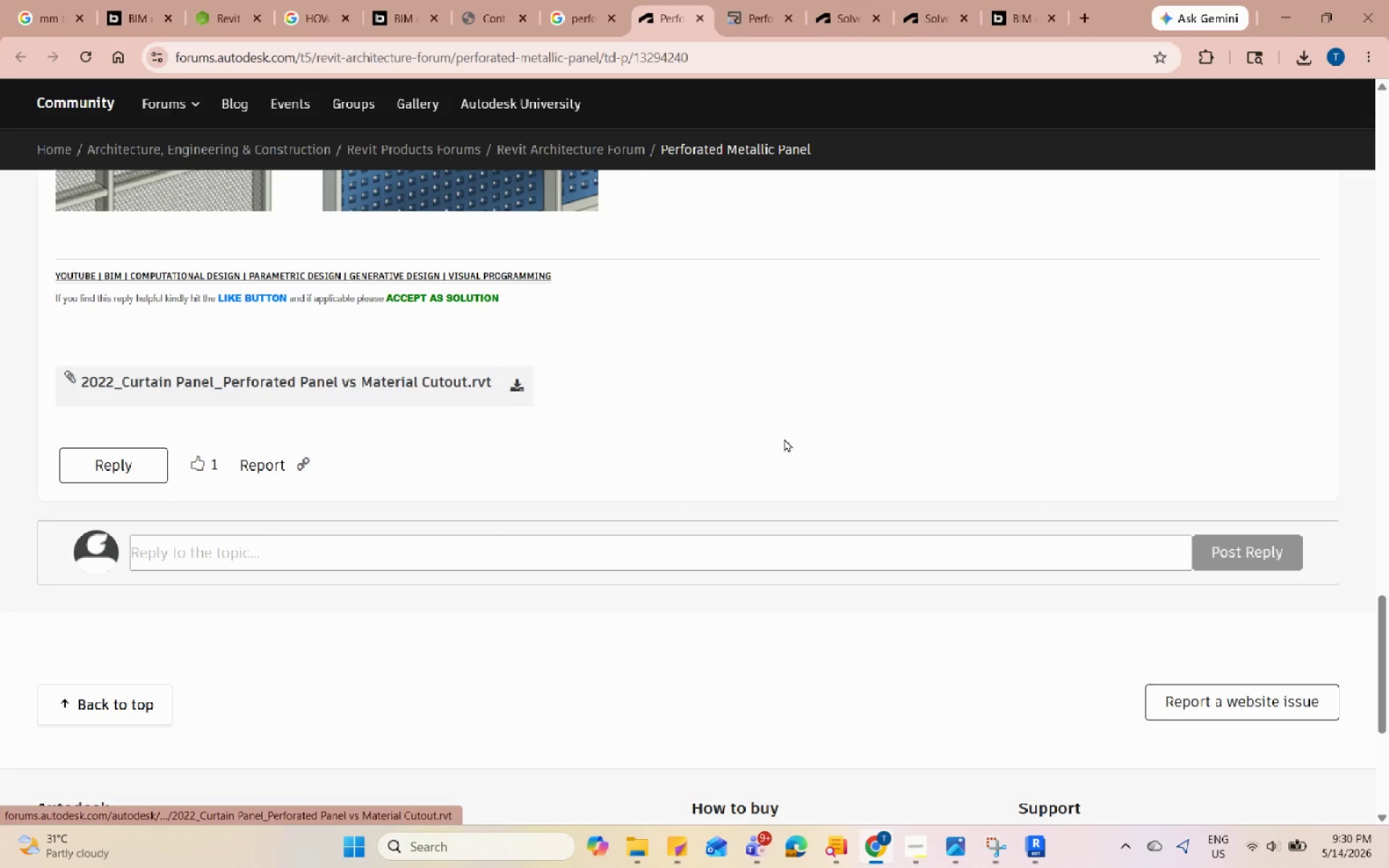 
mouse_move([1109, 473])
 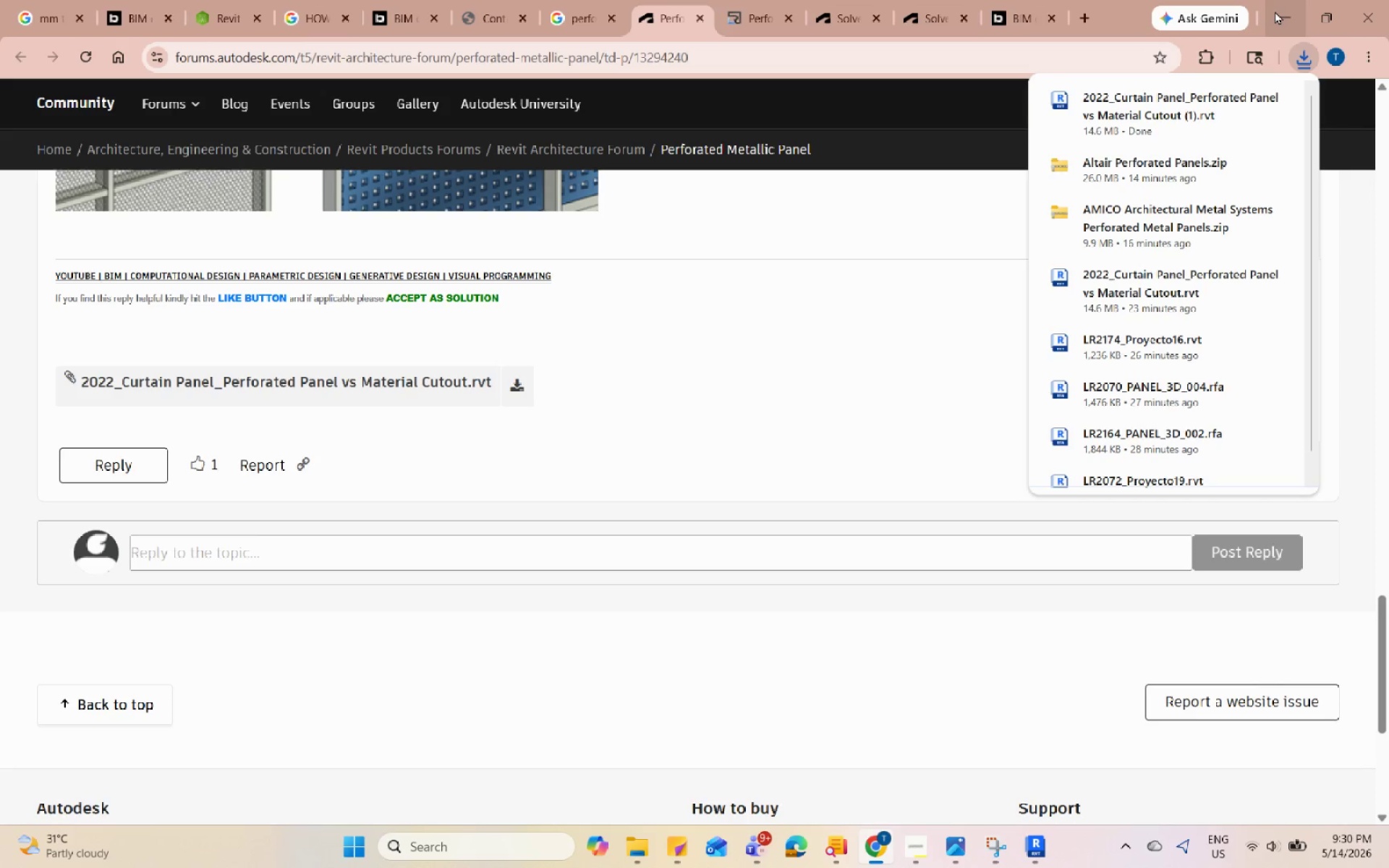 
left_click([1275, 12])
 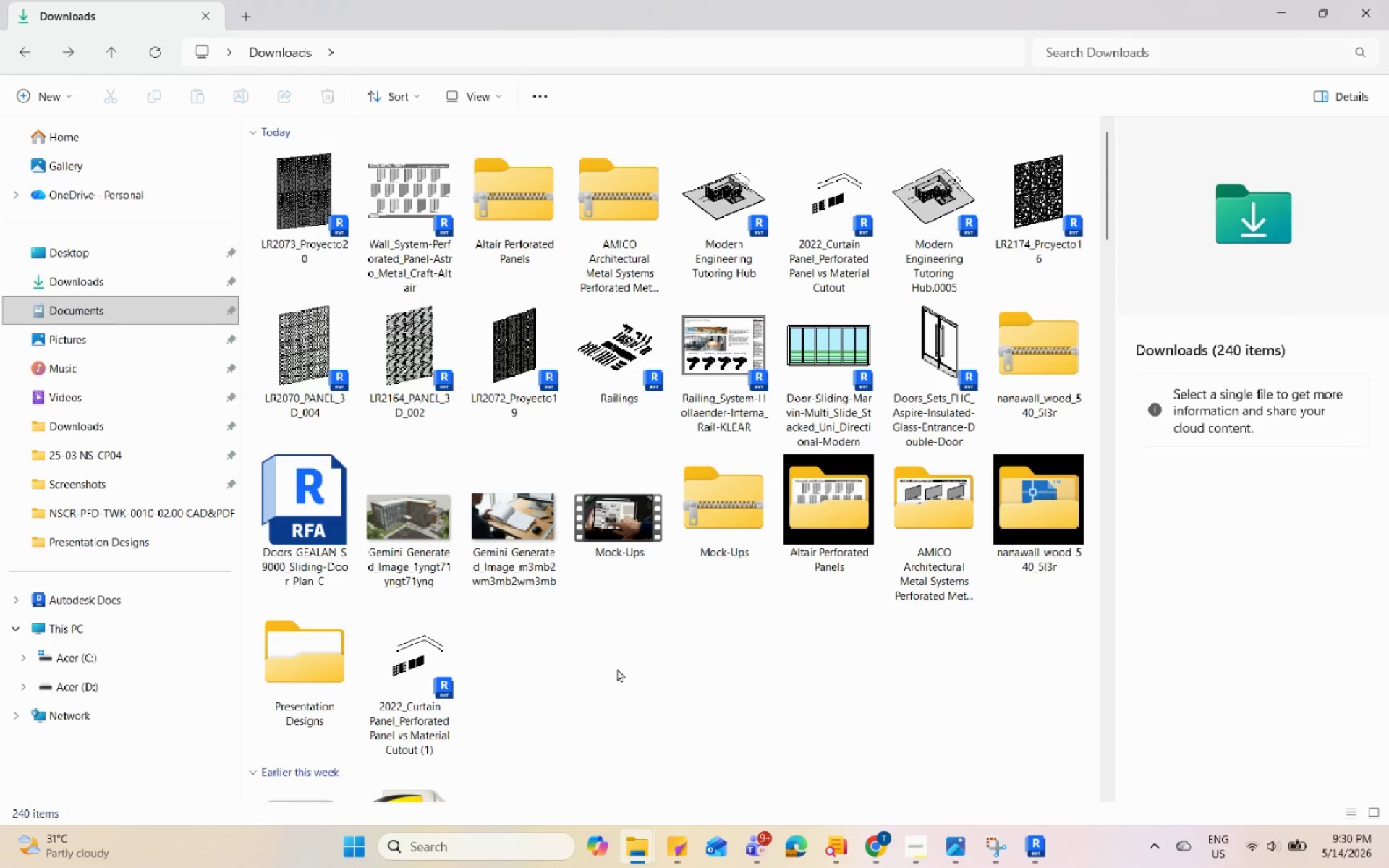 
scroll: coordinate [610, 611], scroll_direction: up, amount: 6.0
 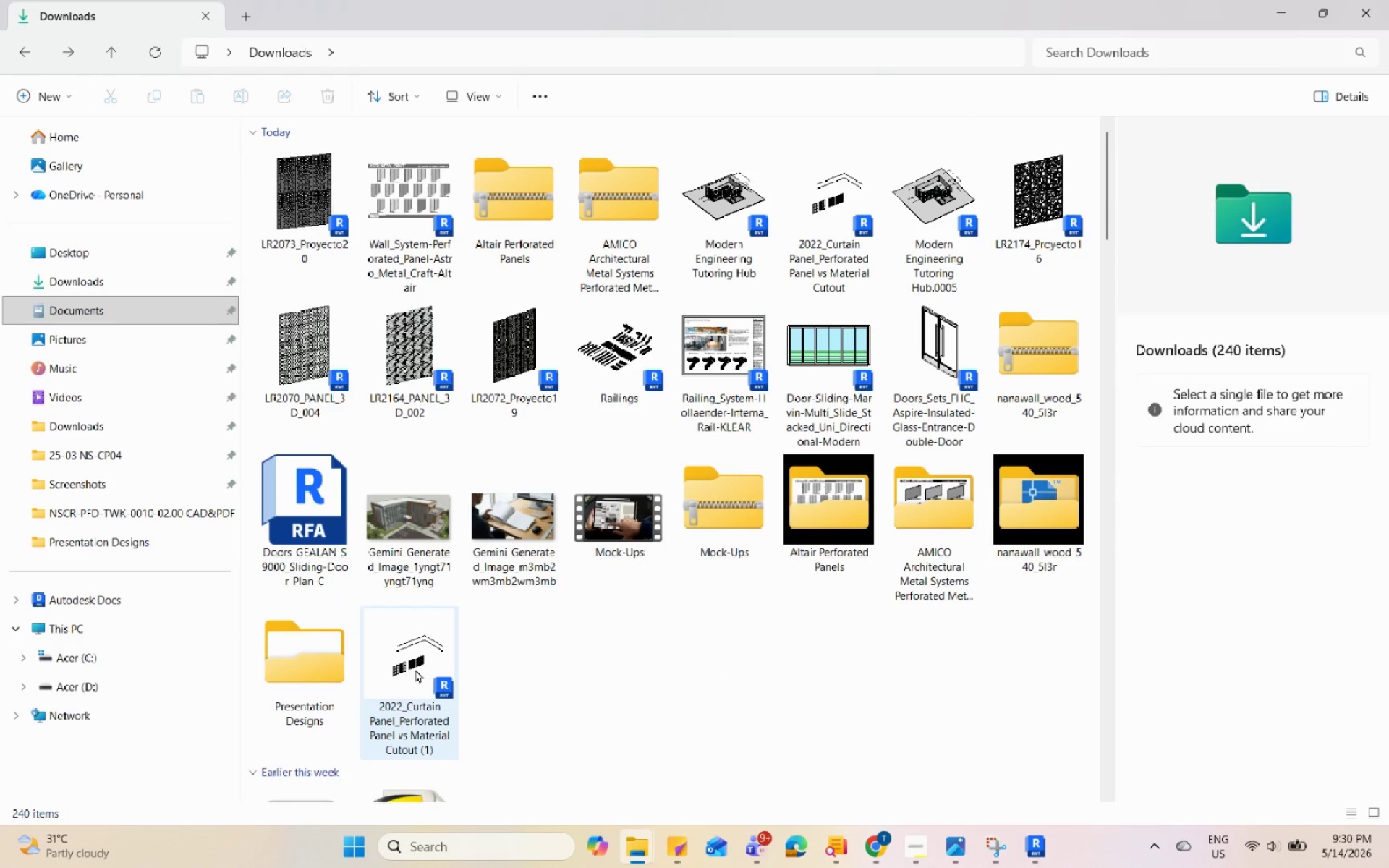 
double_click([415, 669])
 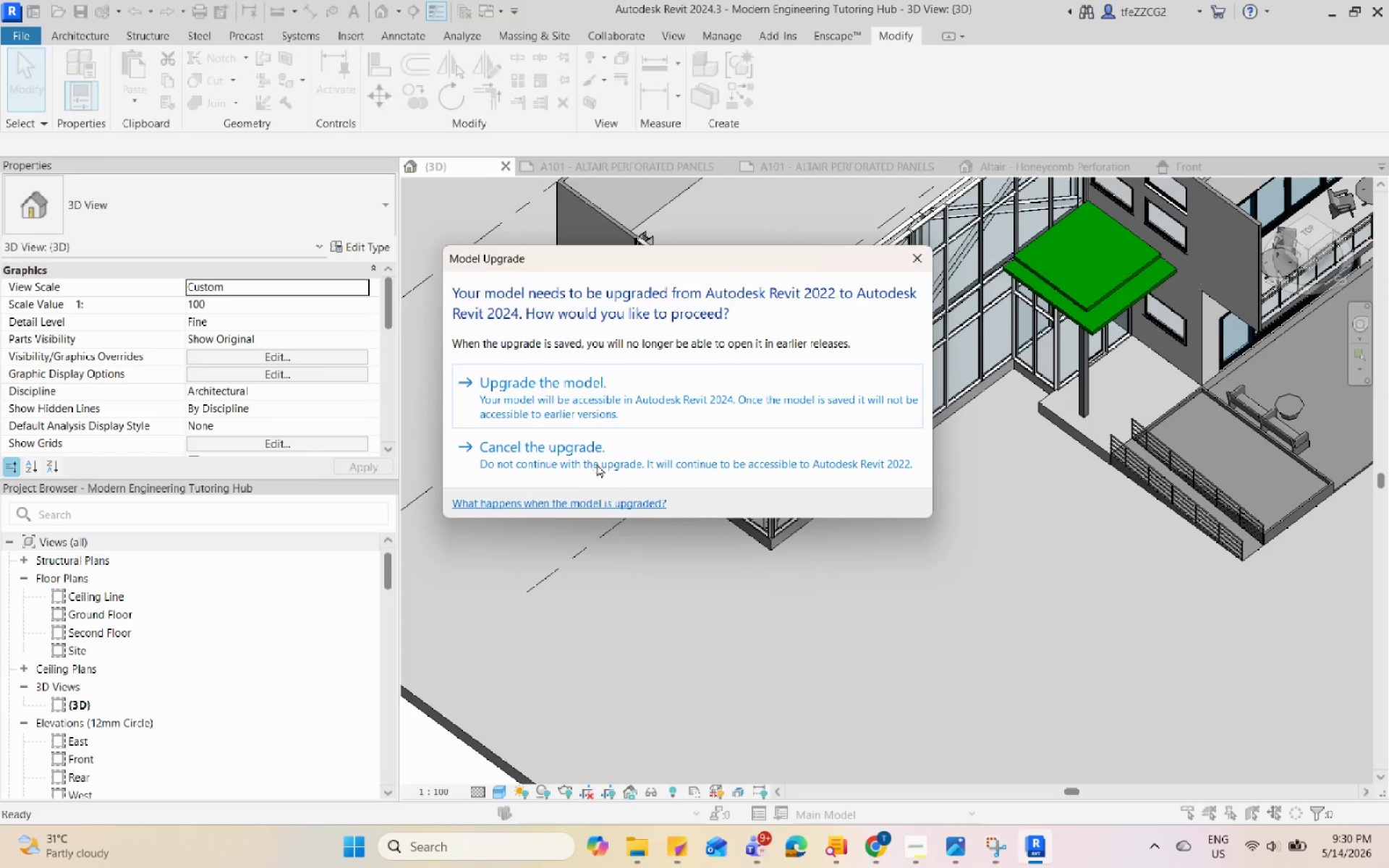 
left_click([664, 377])
 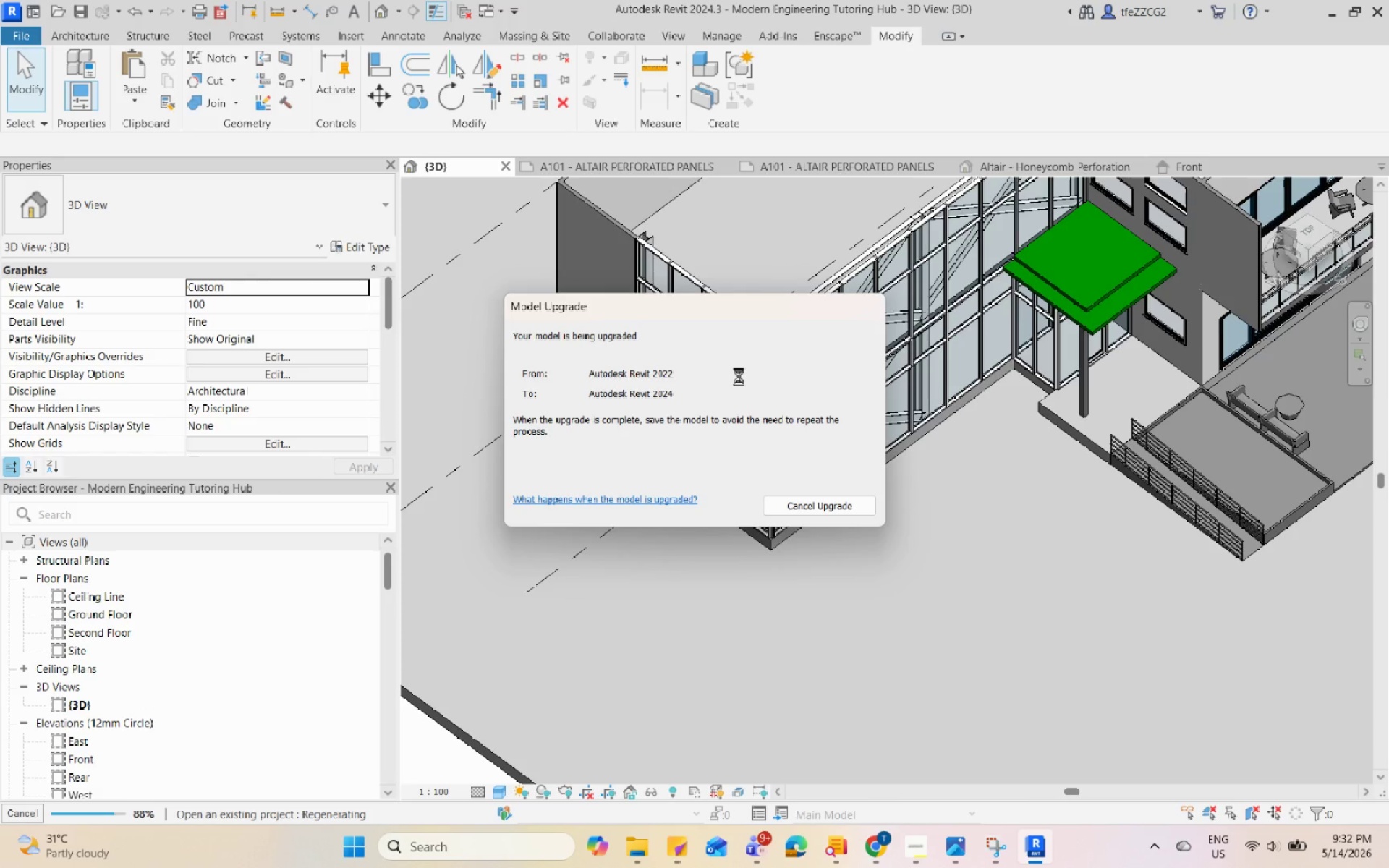 
wait(74.33)
 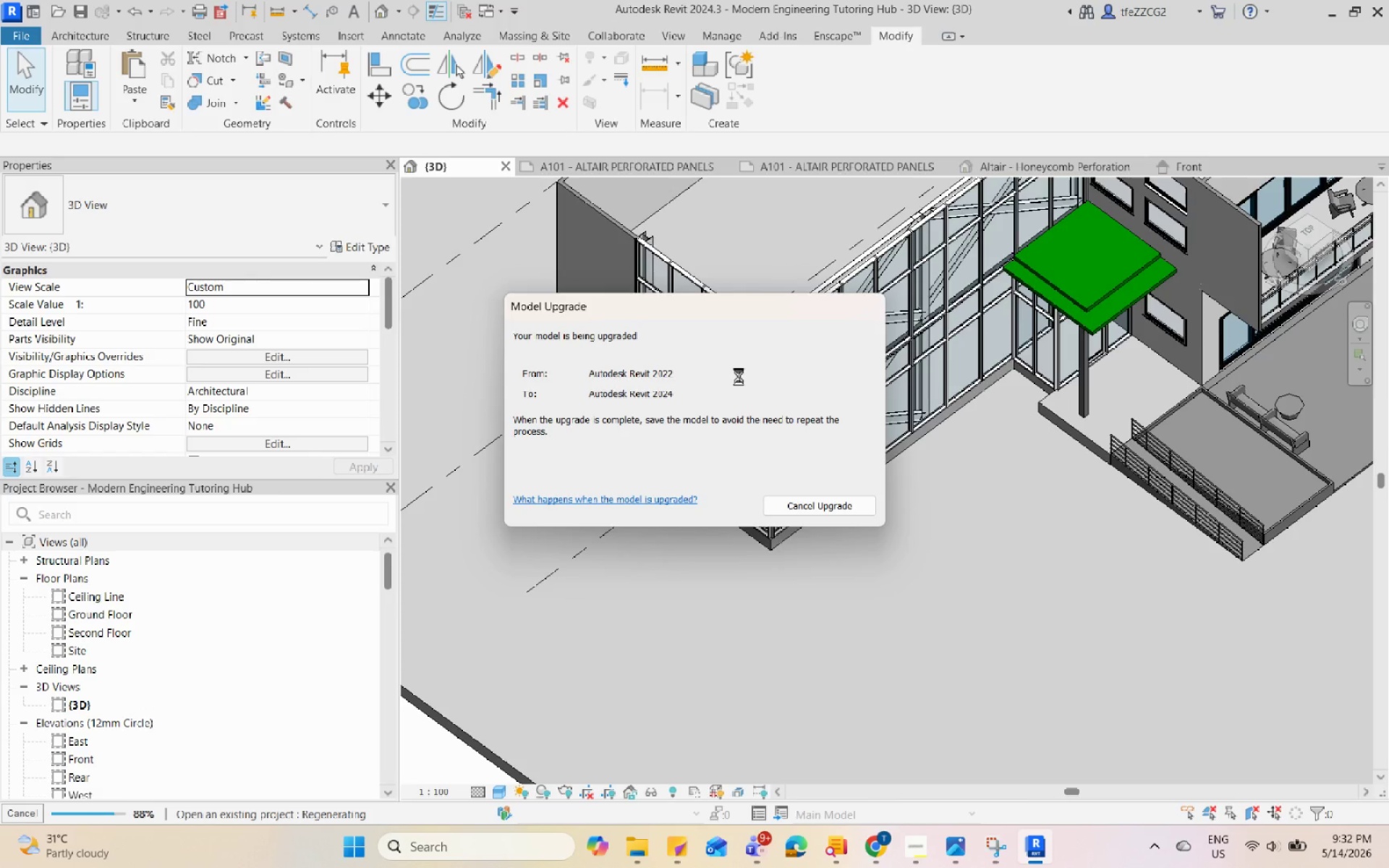 
left_click_drag(start_coordinate=[929, 735], to_coordinate=[920, 859])